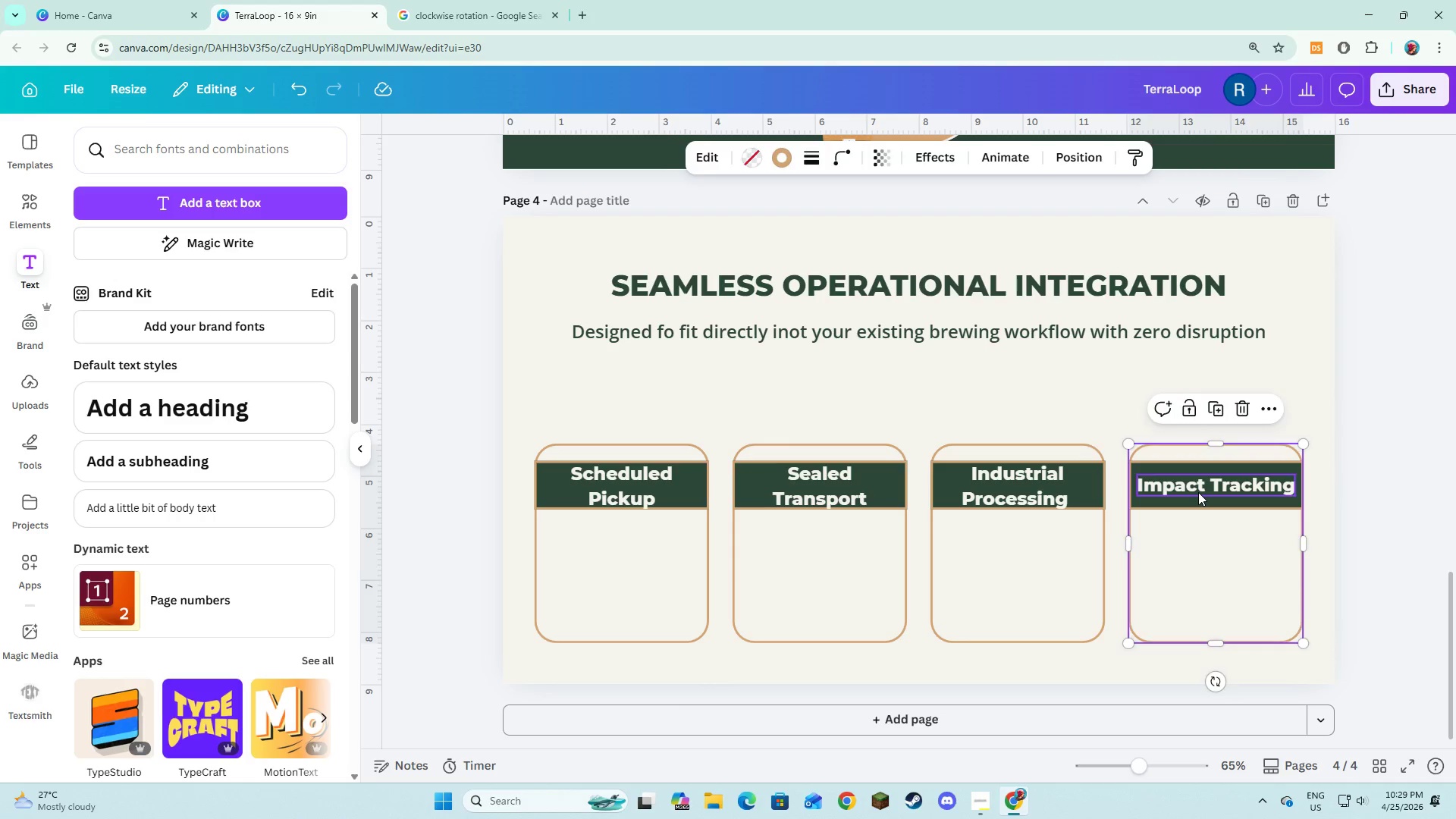 
left_click([1198, 492])
 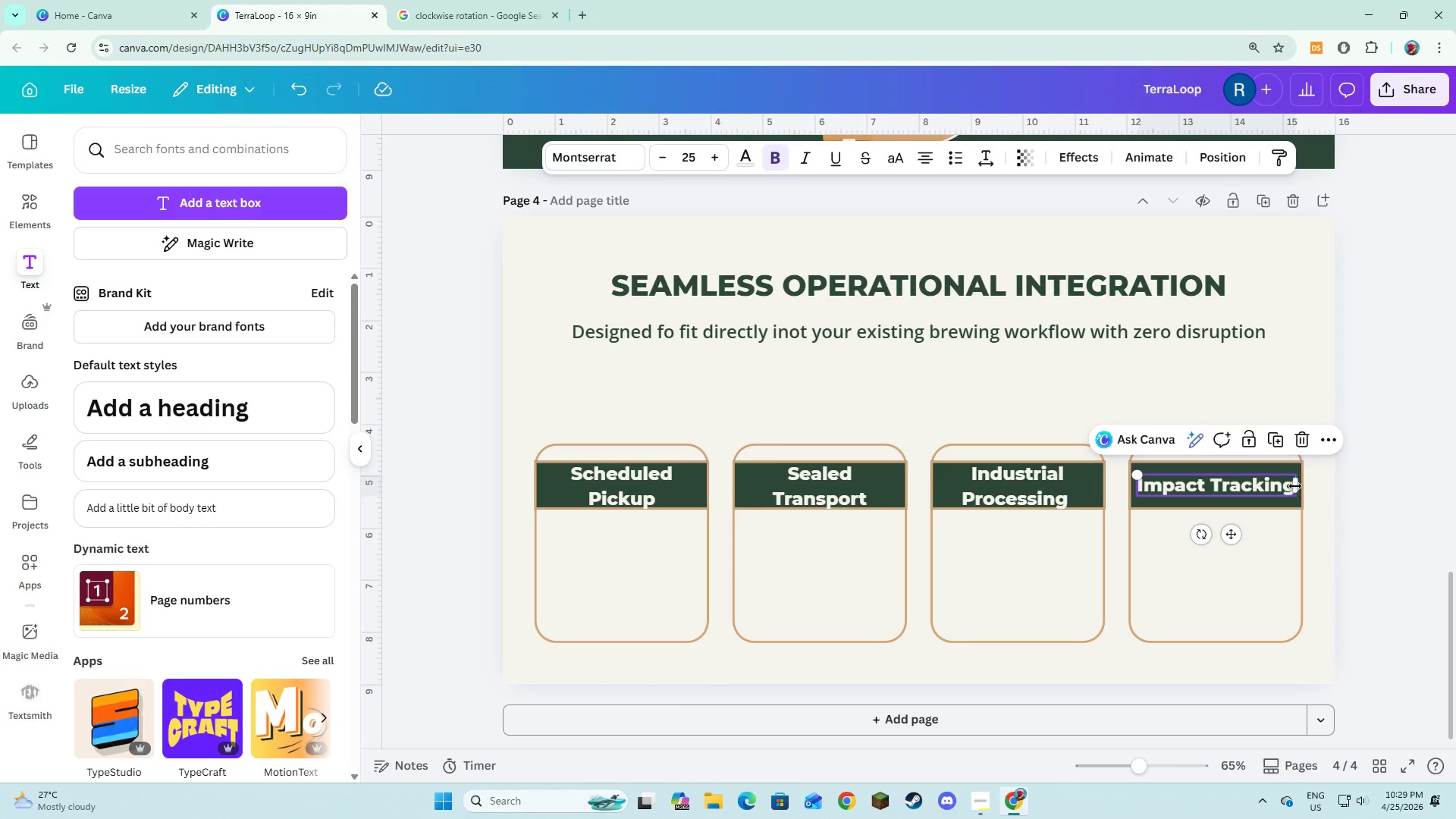 
left_click_drag(start_coordinate=[1297, 487], to_coordinate=[1289, 486])
 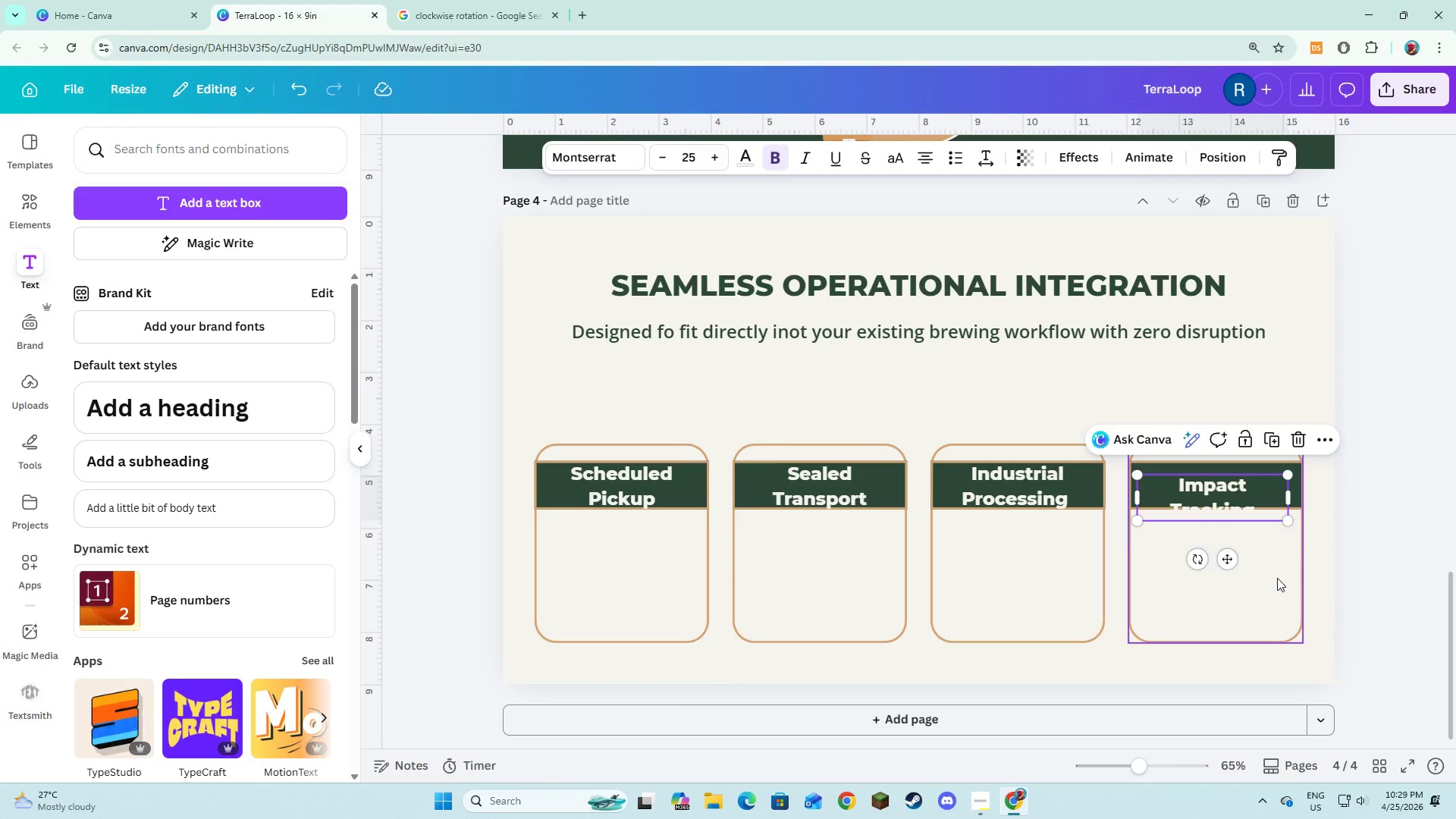 
left_click([1277, 578])
 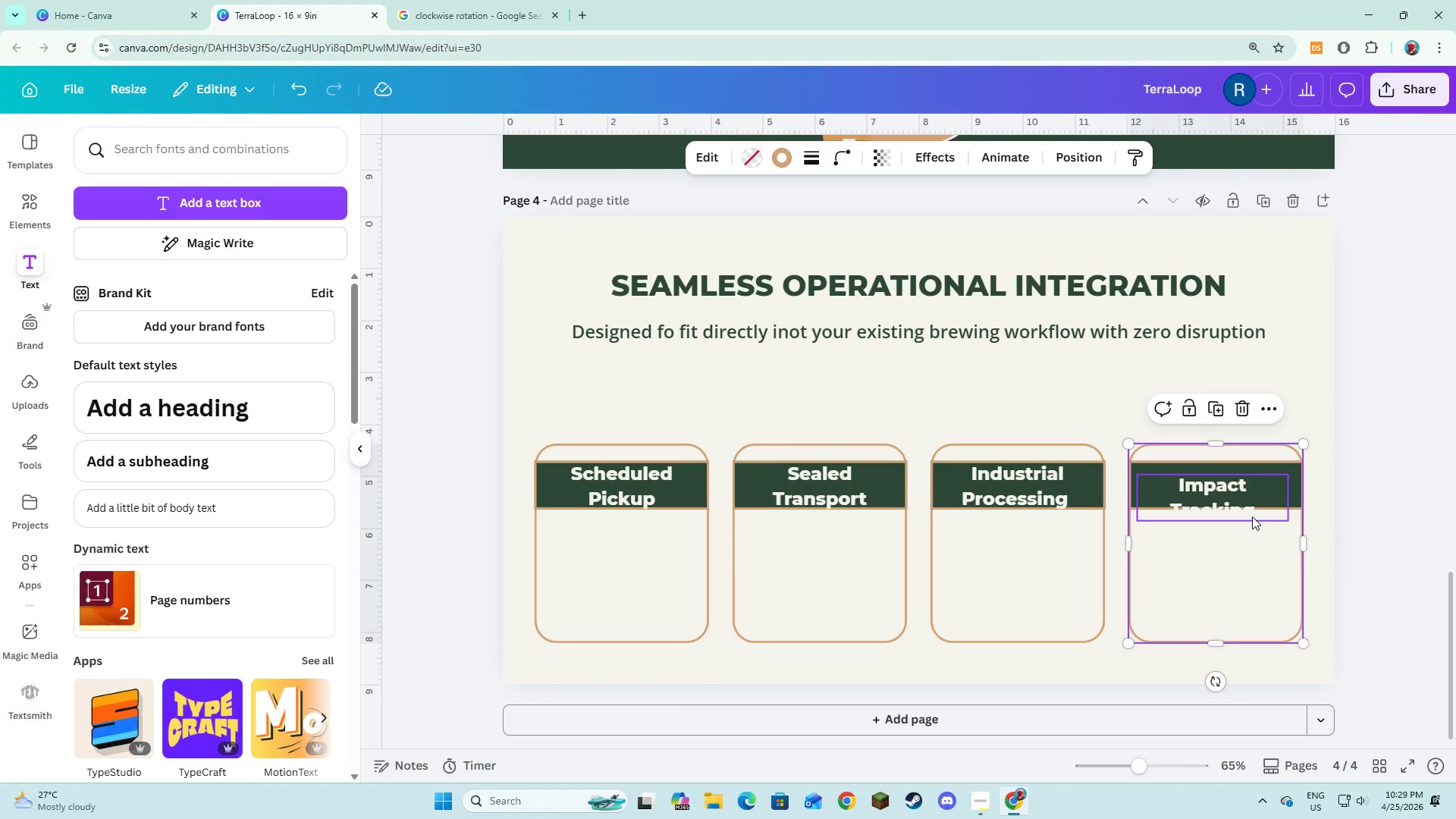 
left_click([1252, 516])
 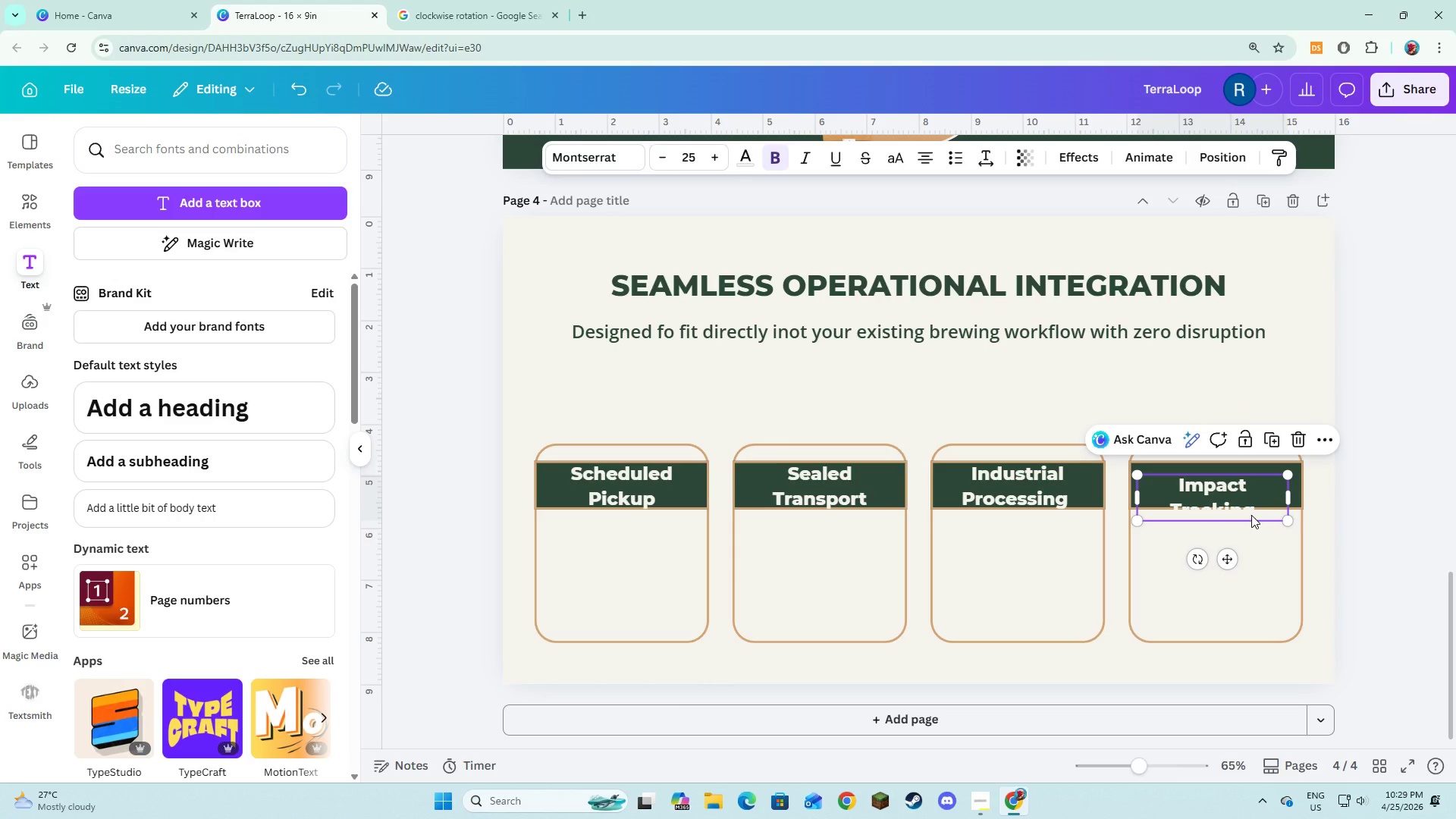 
left_click_drag(start_coordinate=[1252, 516], to_coordinate=[1255, 507])
 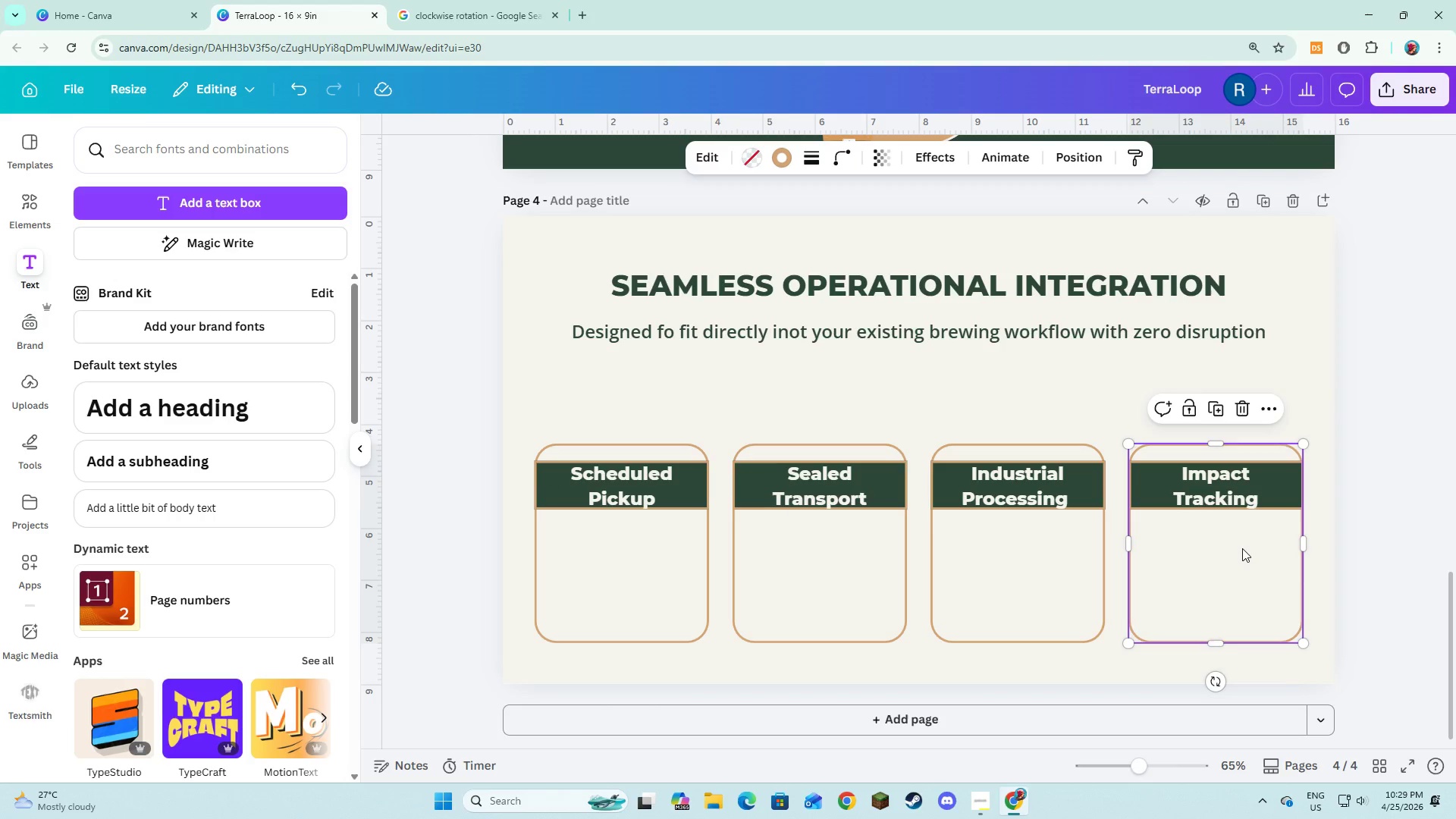 
left_click([1242, 548])
 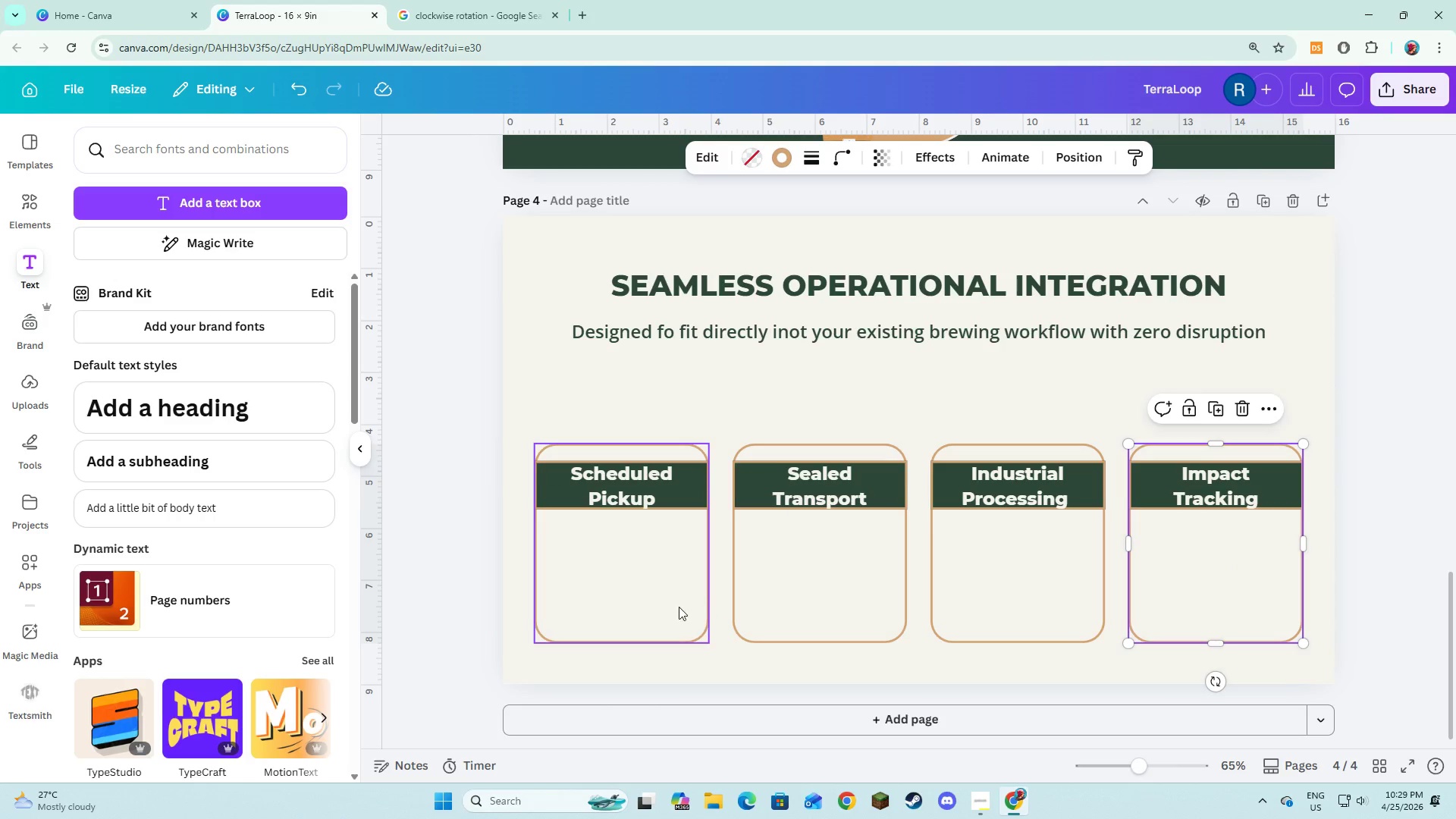 
left_click([640, 601])
 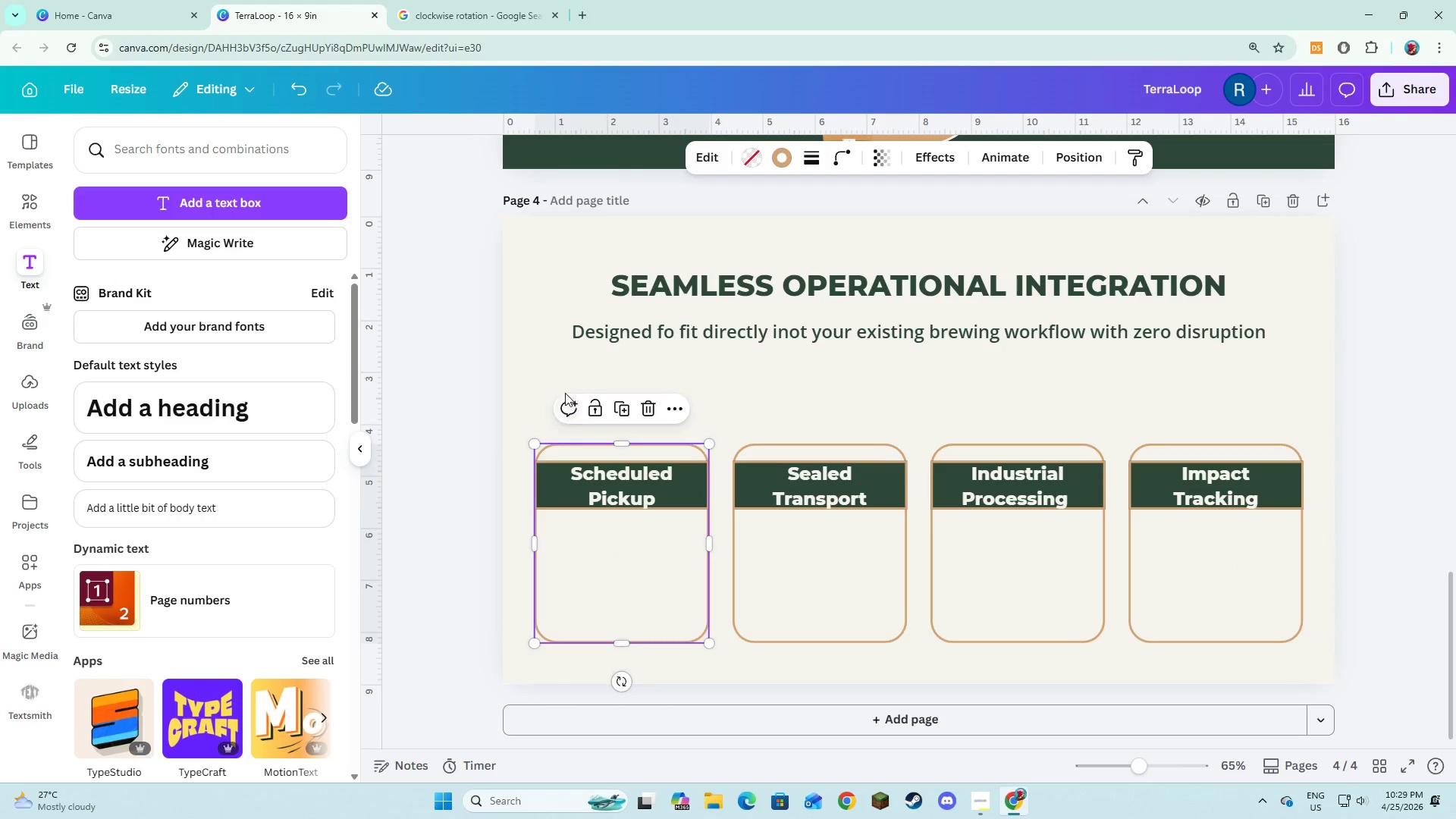 
left_click([546, 384])
 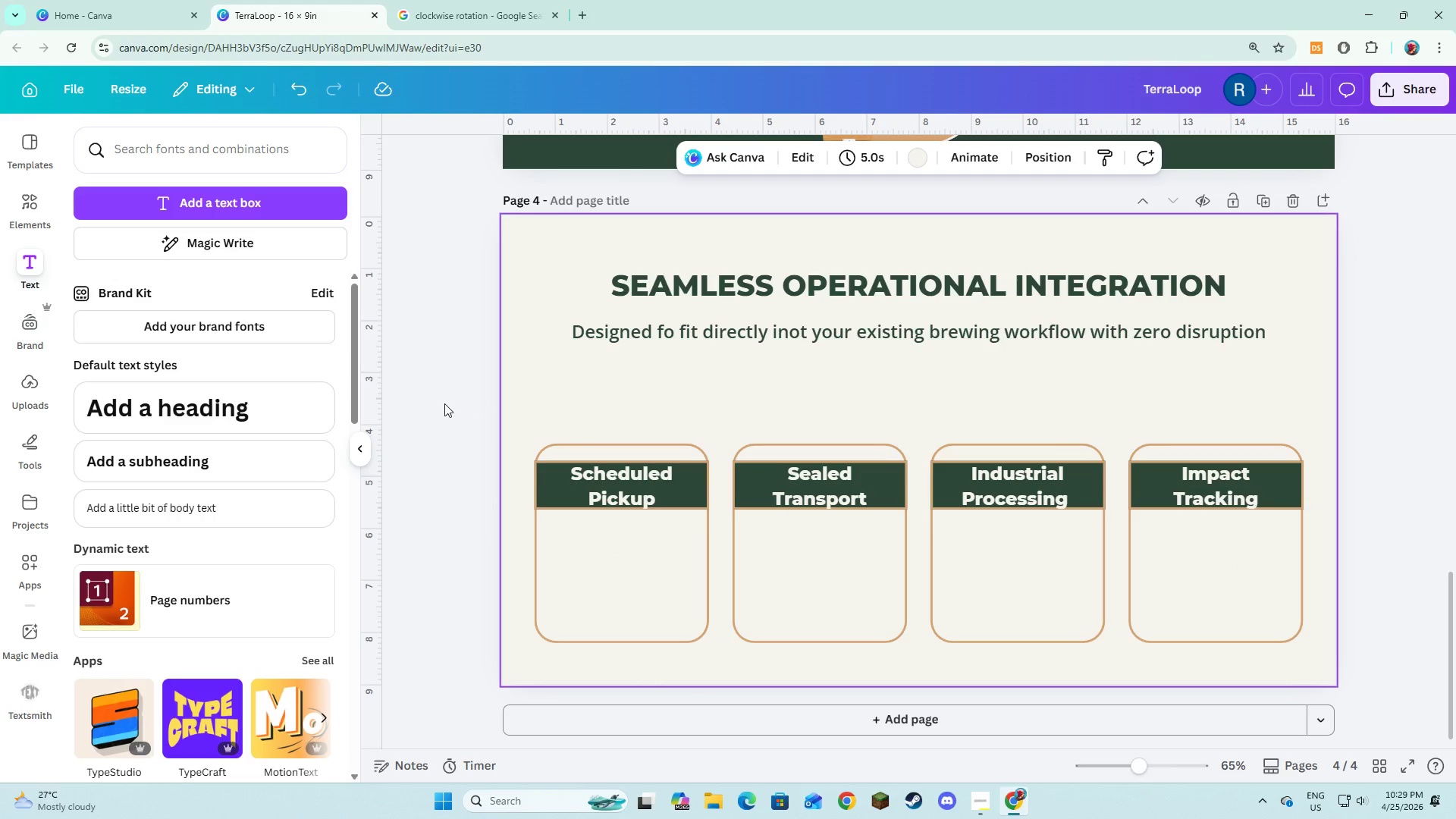 
left_click([221, 221])
 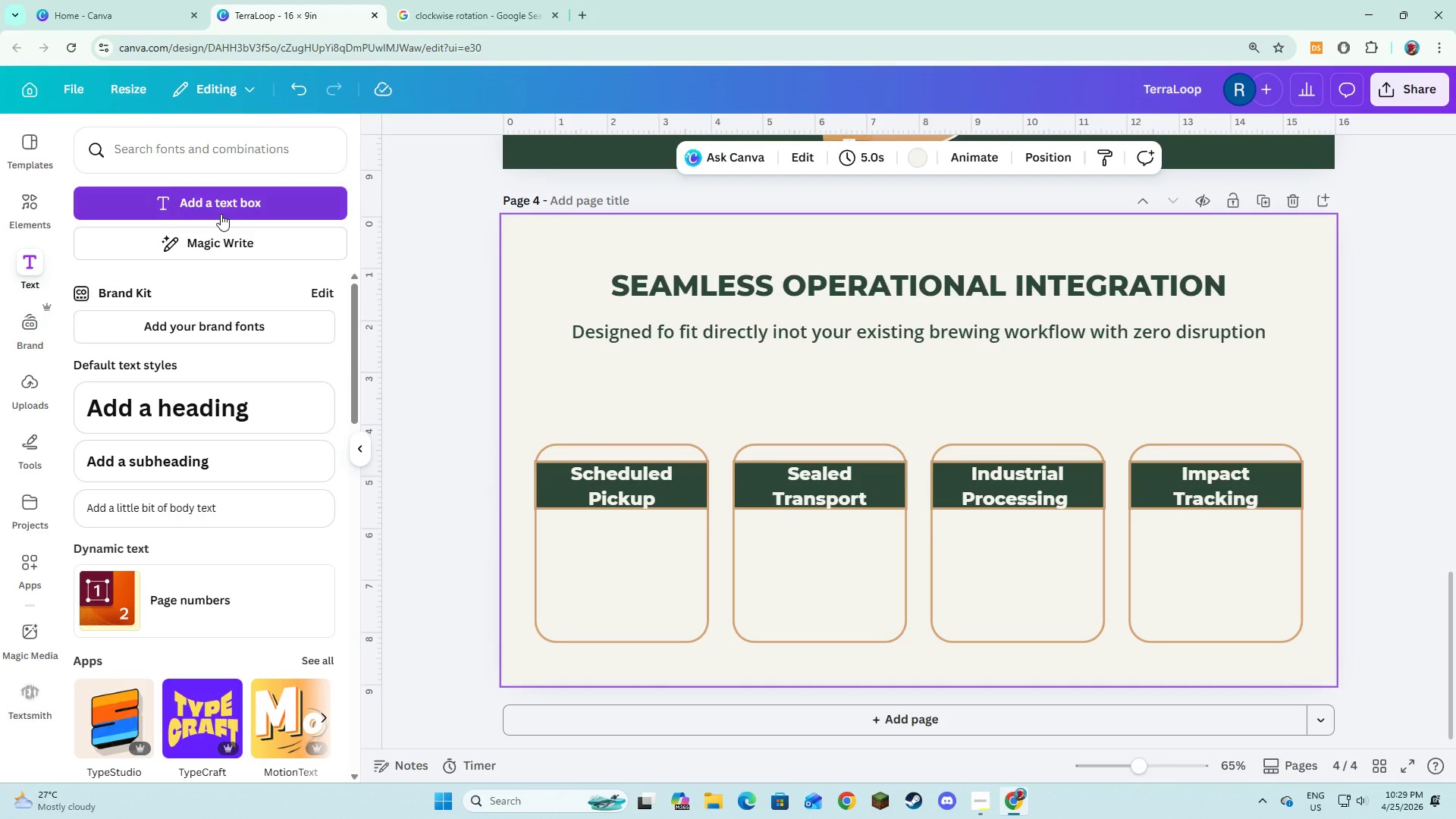 
left_click([221, 209])
 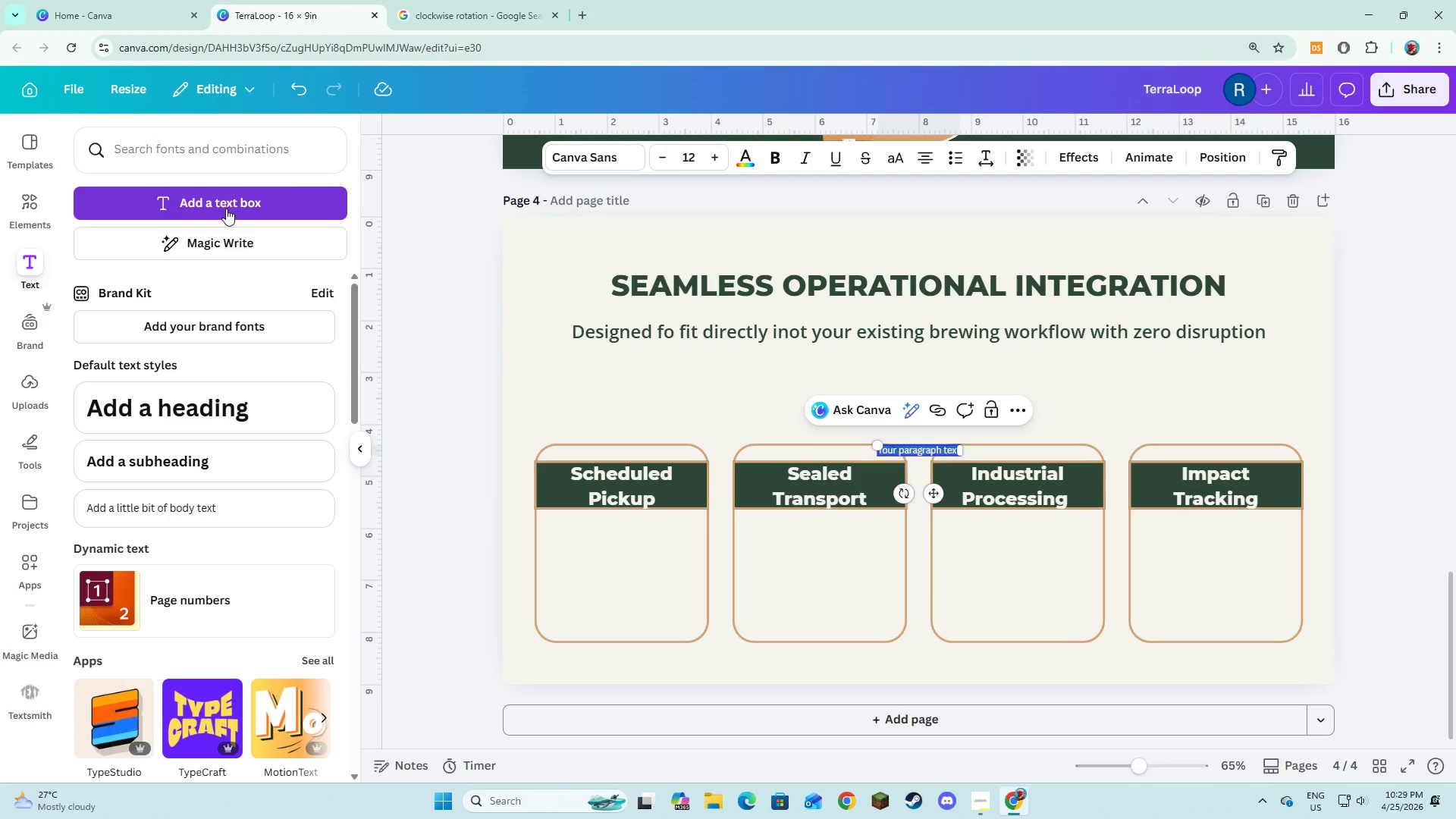 
type(Akigned )
key(Backspace)
key(Backspace)
key(Backspace)
key(Backspace)
key(Backspace)
key(Backspace)
key(Backspace)
type(ligned with your brewing x)
key(Backspace)
type(cycles to ensure timely and ci)
key(Backspace)
type(ns)
key(Backspace)
key(Backspace)
type(onsistent collection)
 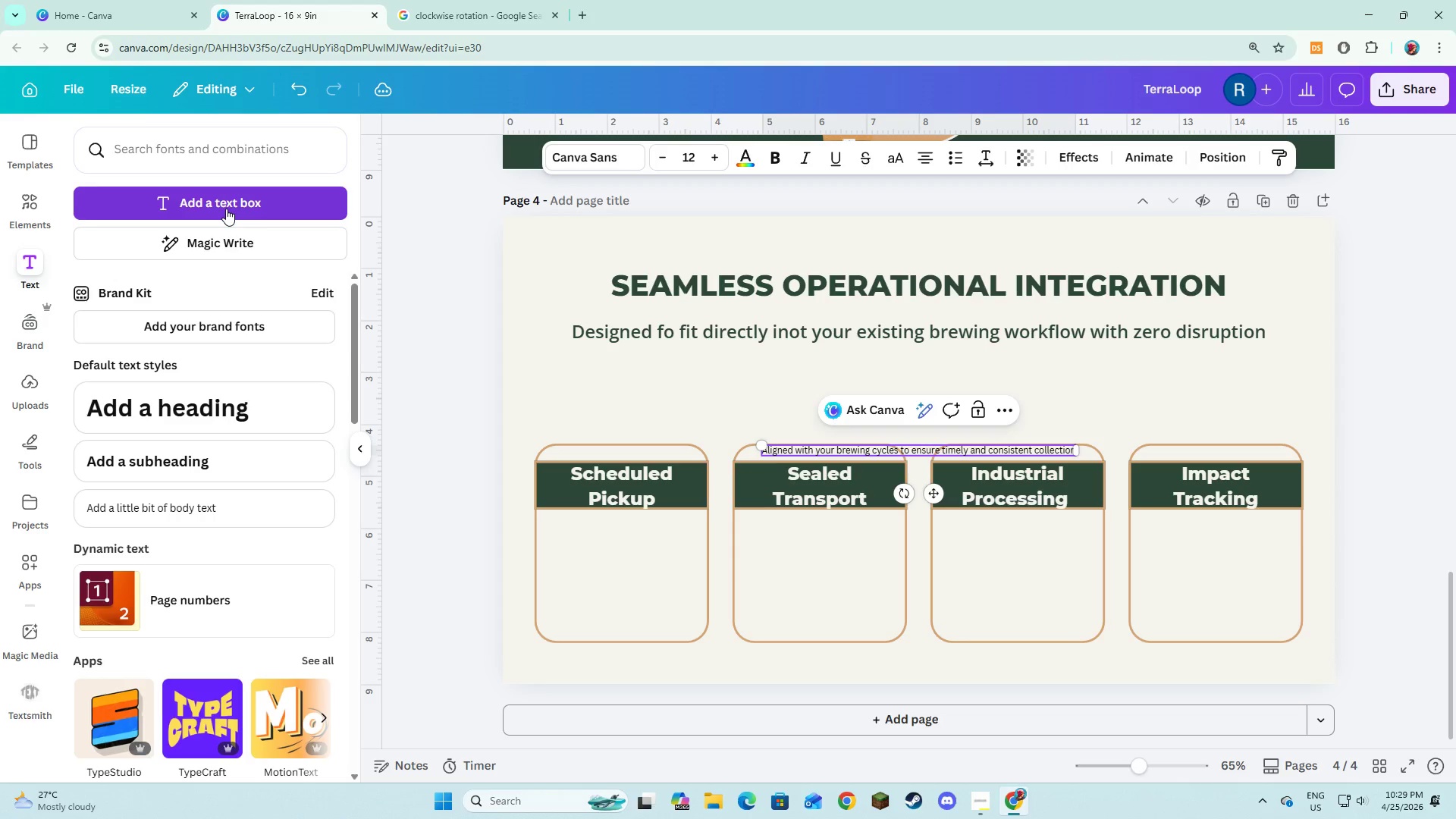 
key(Control+ControlLeft)
 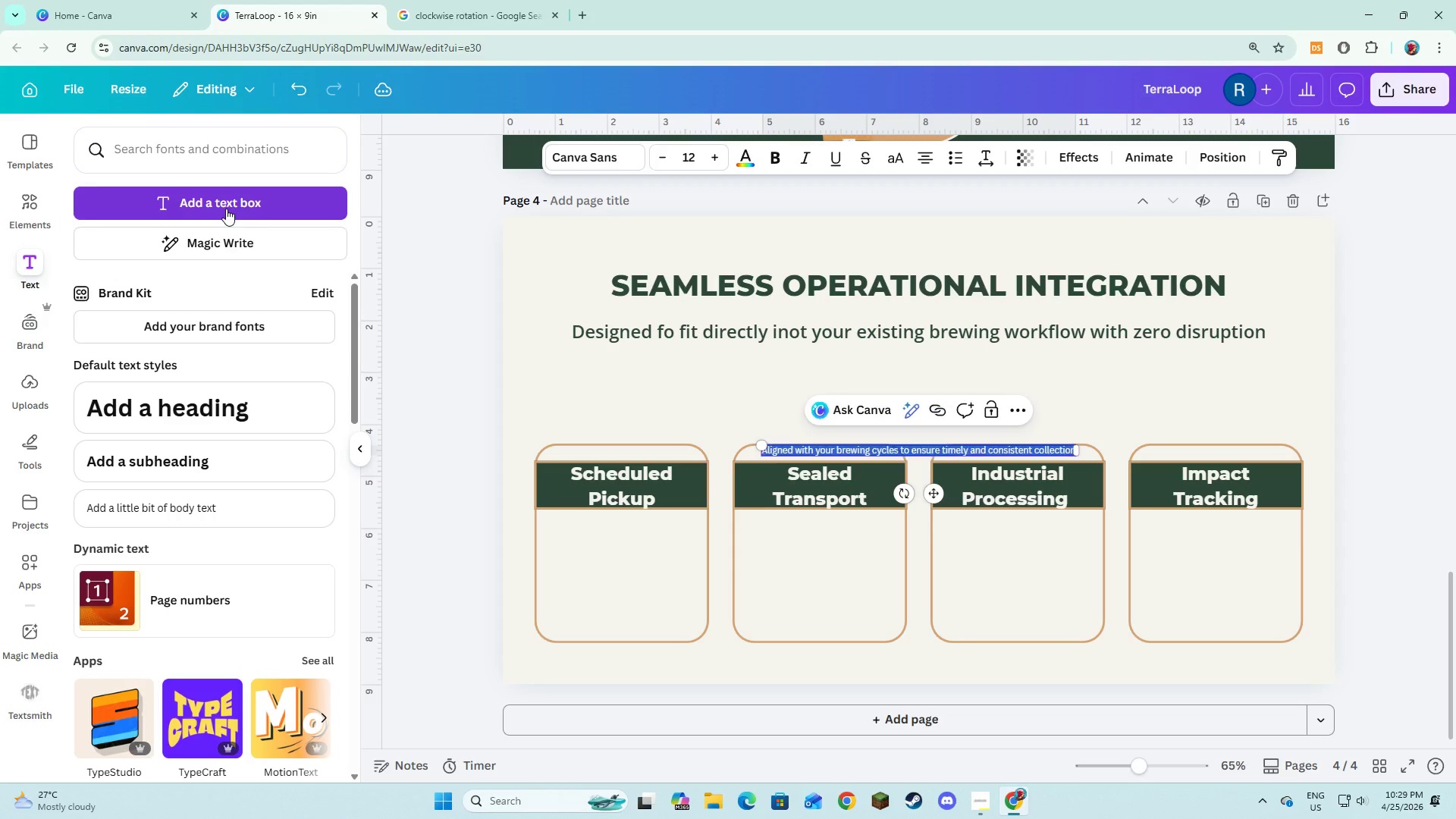 
key(Control+S)
 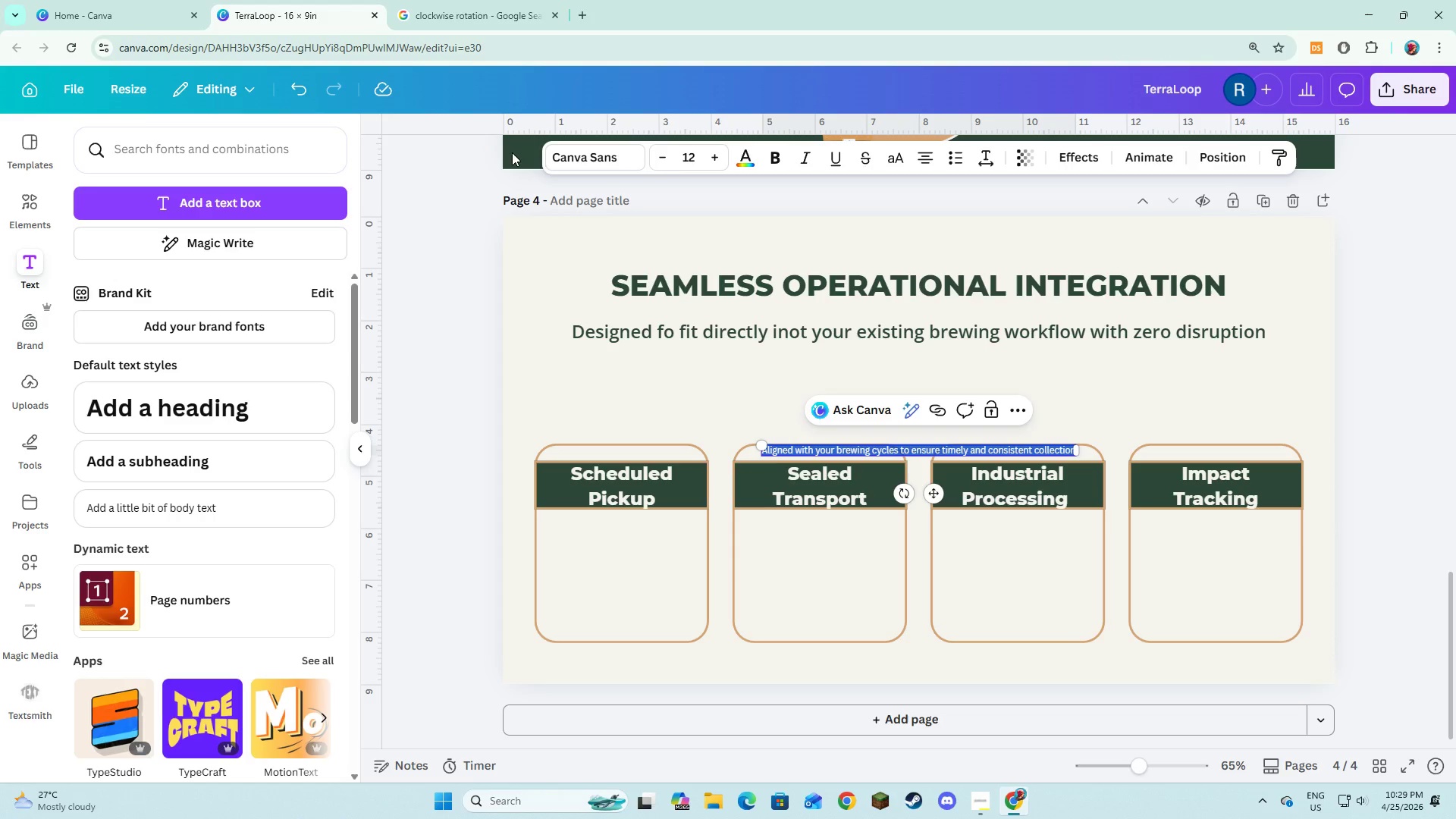 
key(Control+A)
 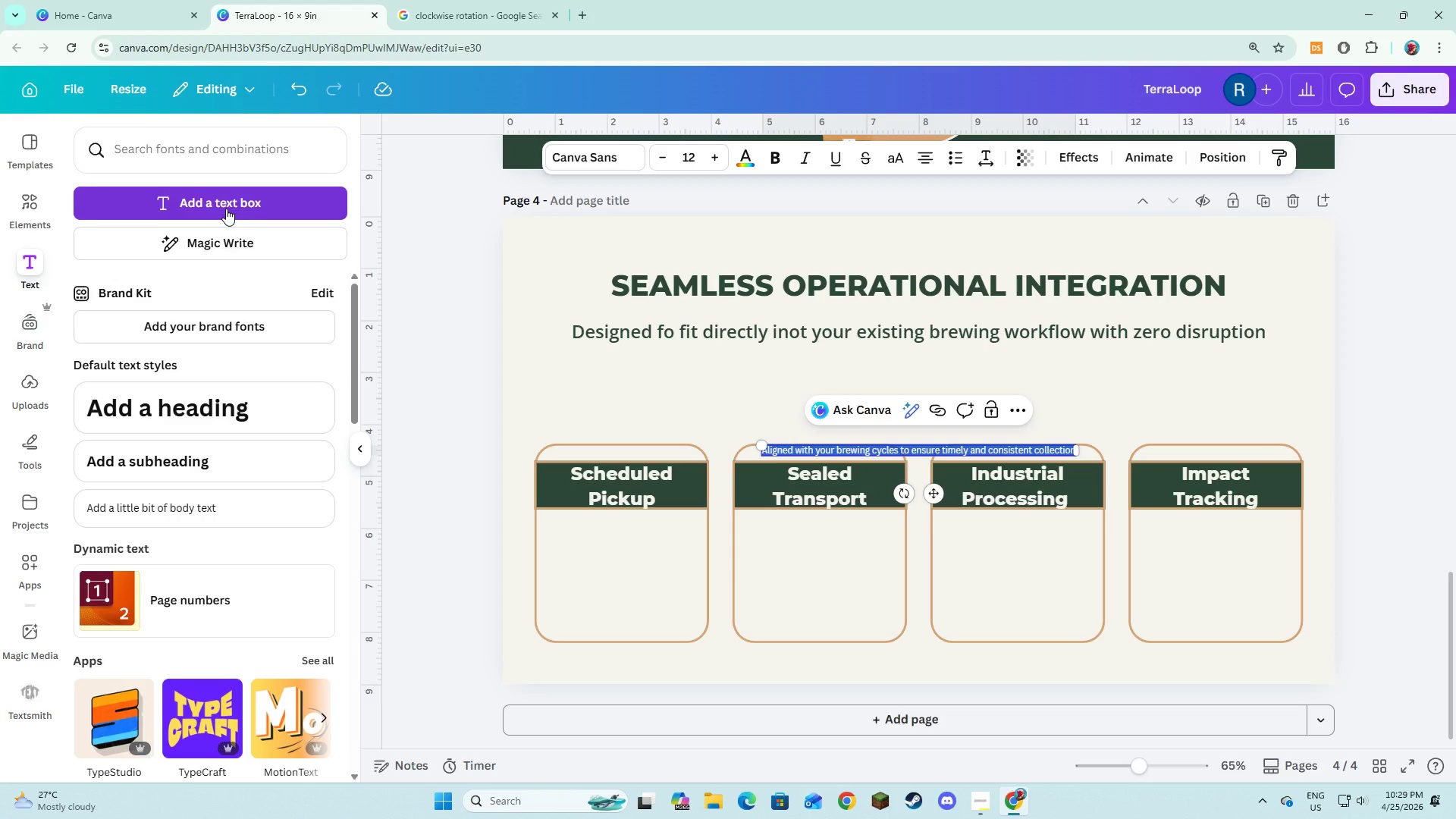 
left_click([545, 159])
 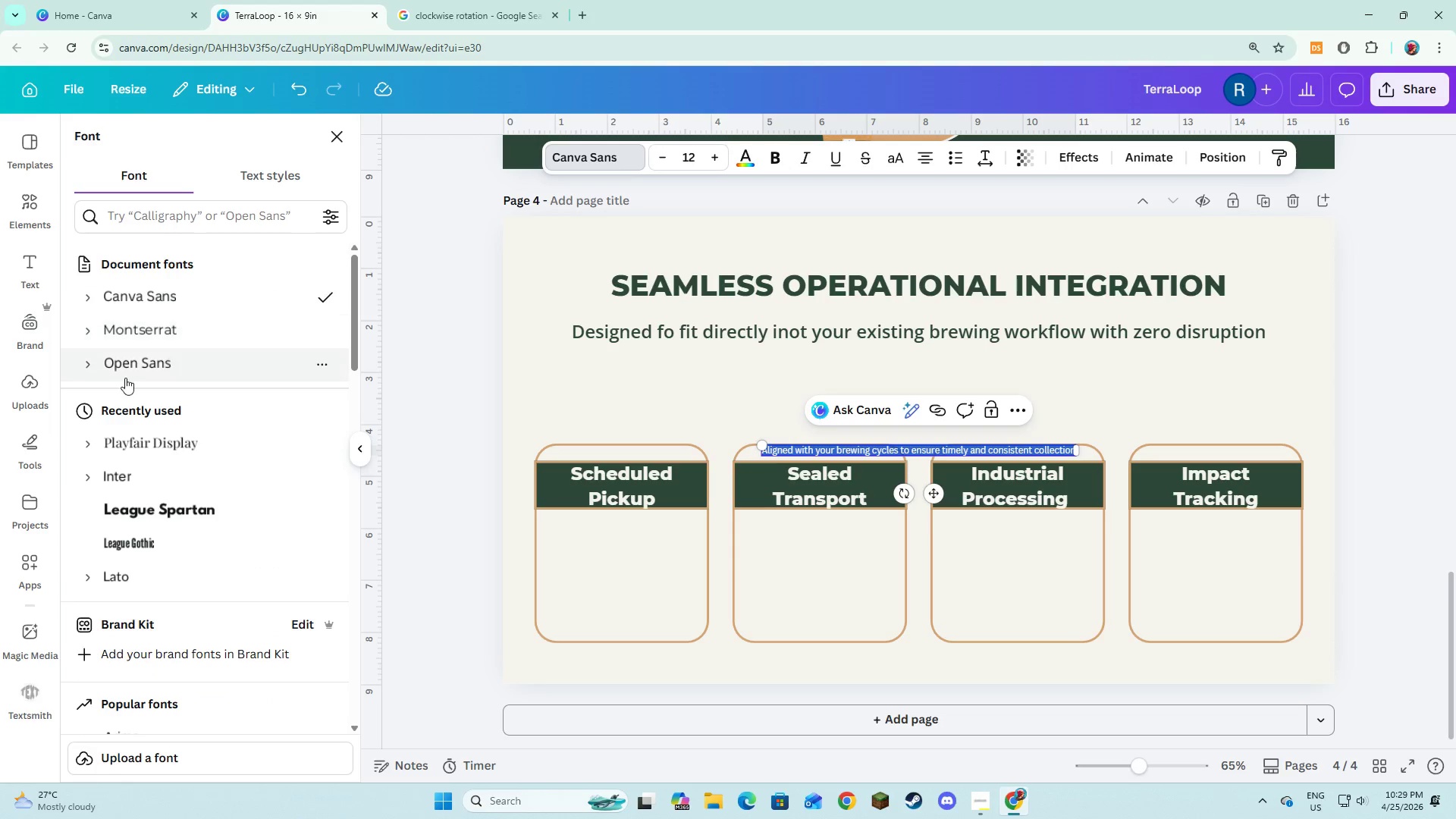 
left_click([97, 370])
 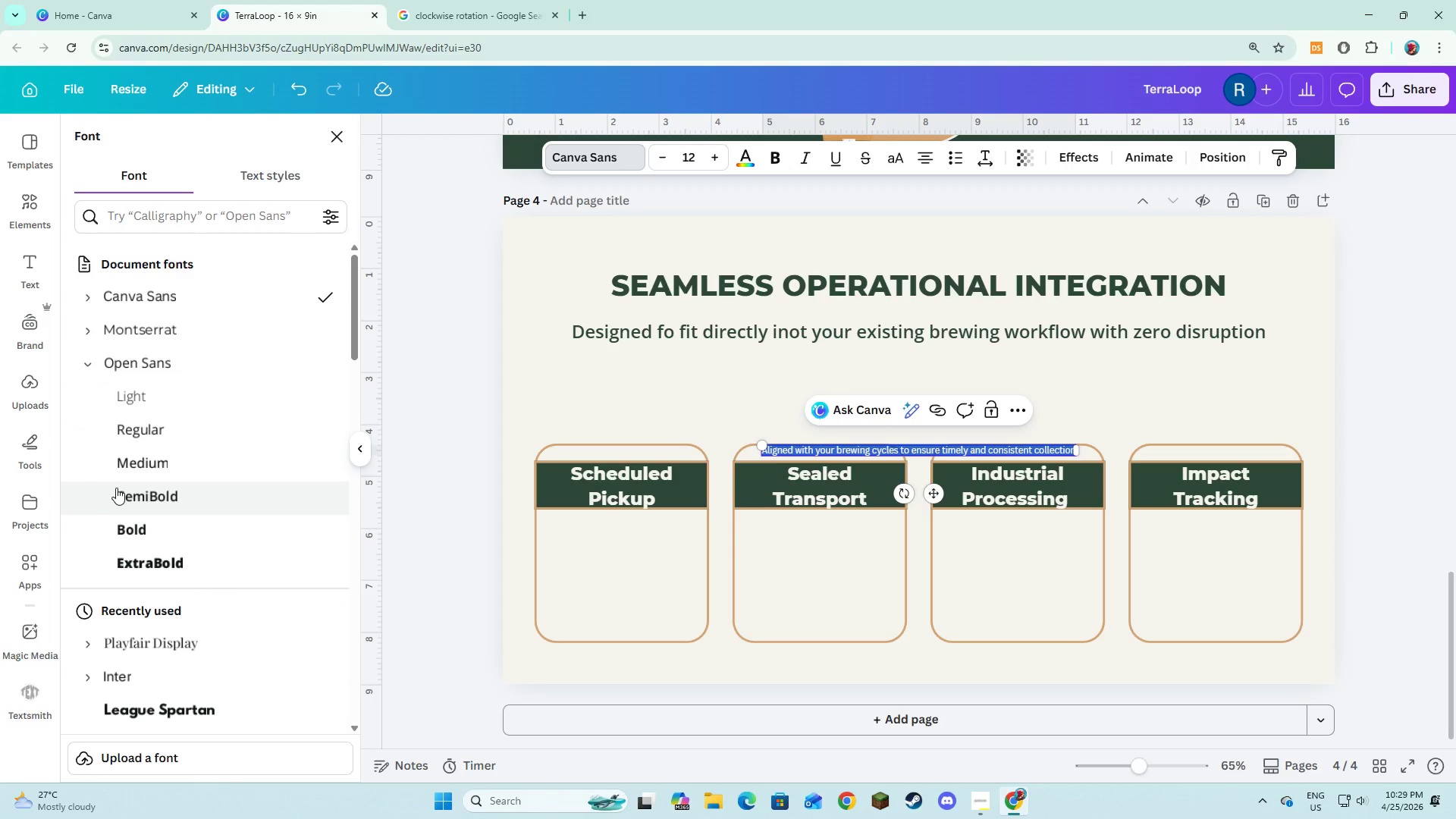 
left_click([116, 488])
 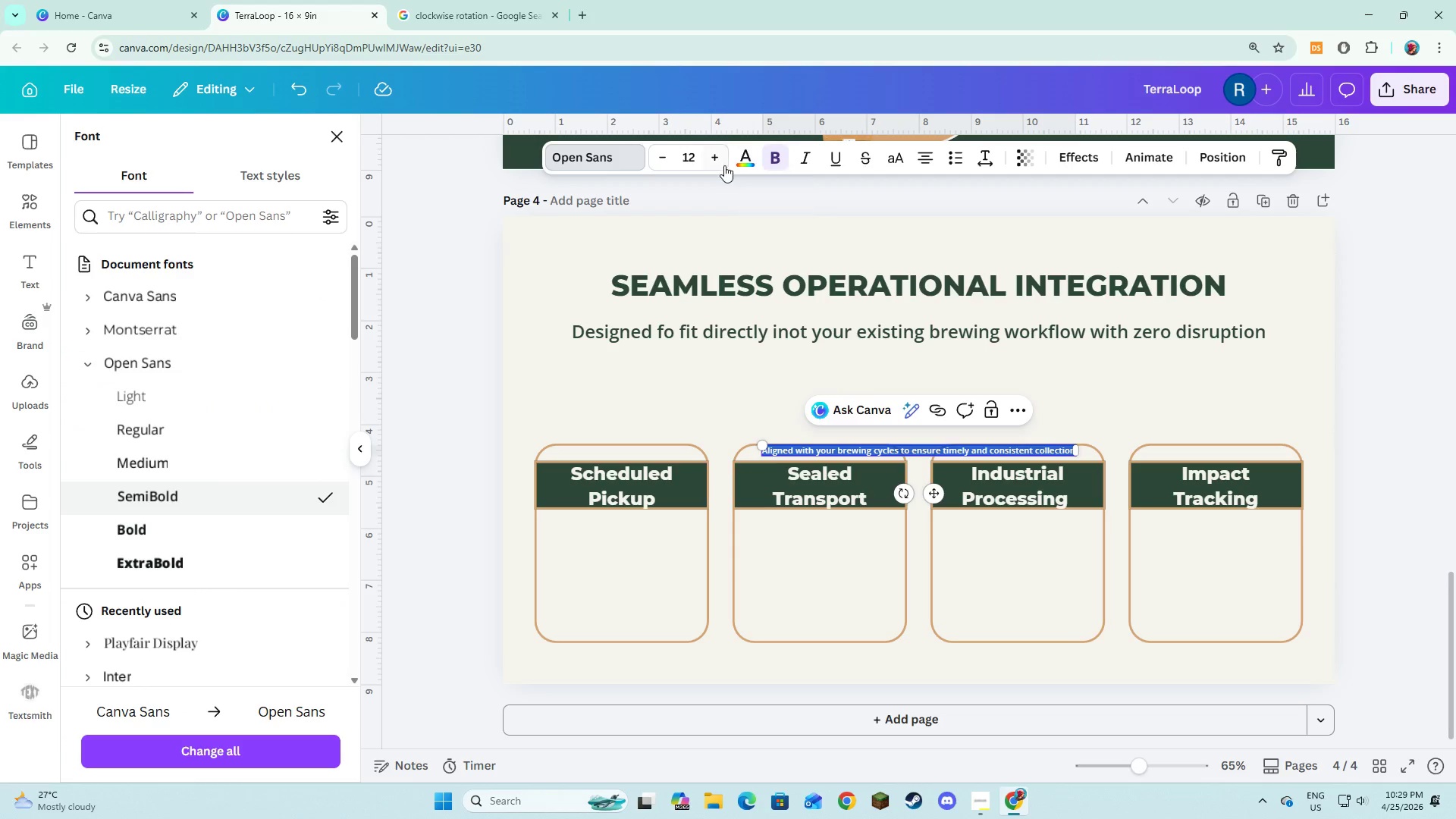 
left_click([739, 162])
 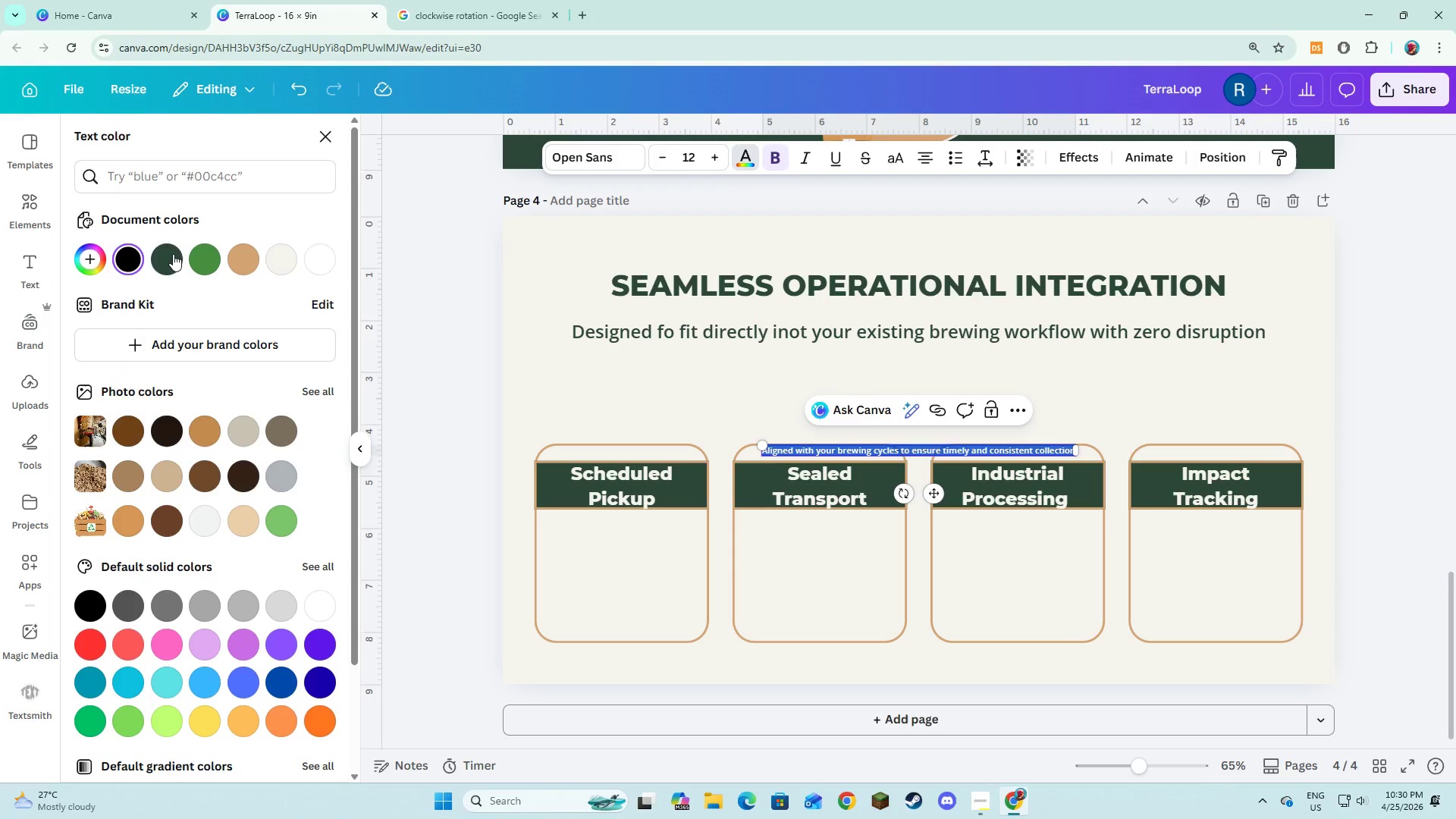 
left_click([165, 253])
 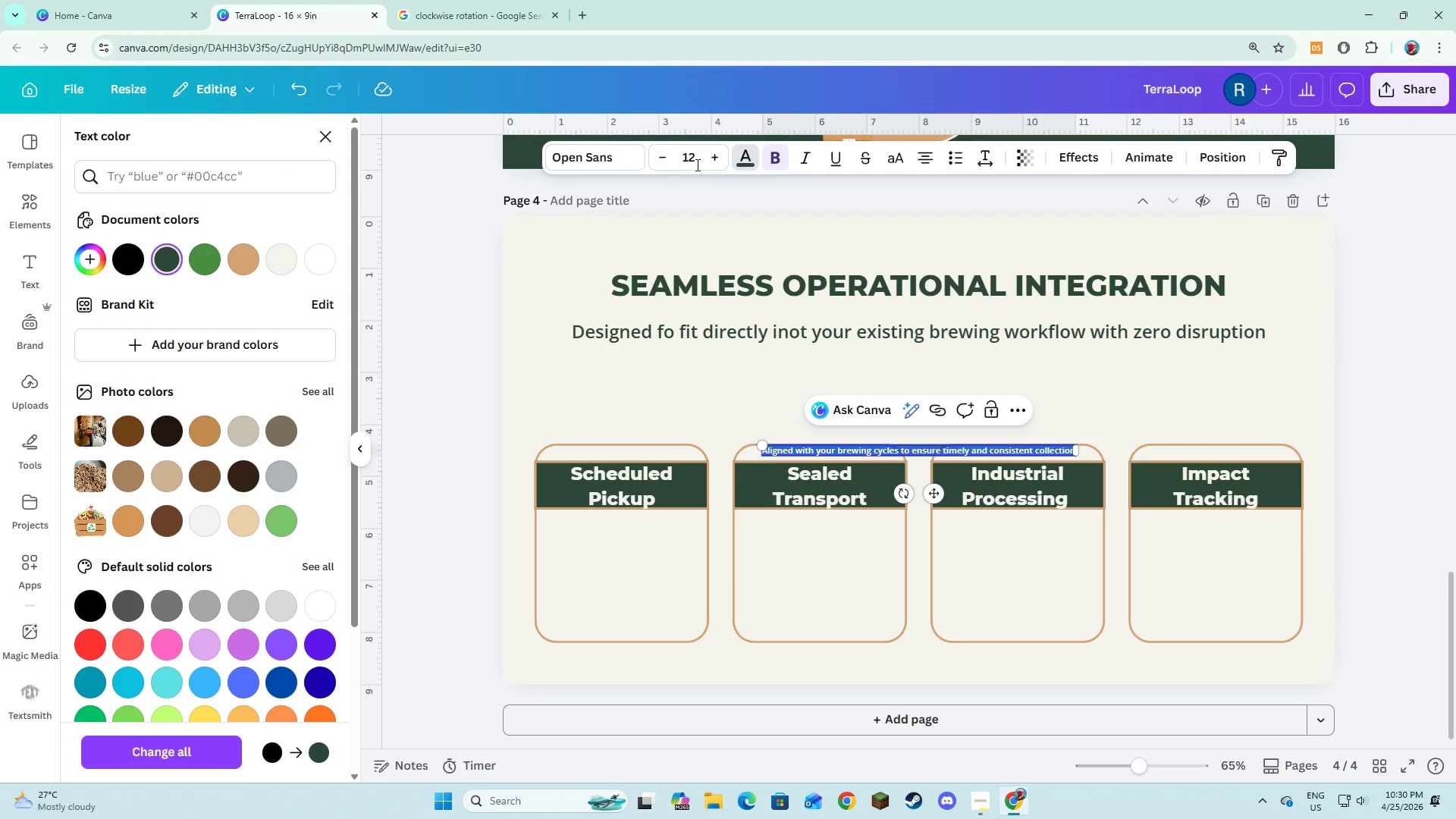 
double_click([712, 165])
 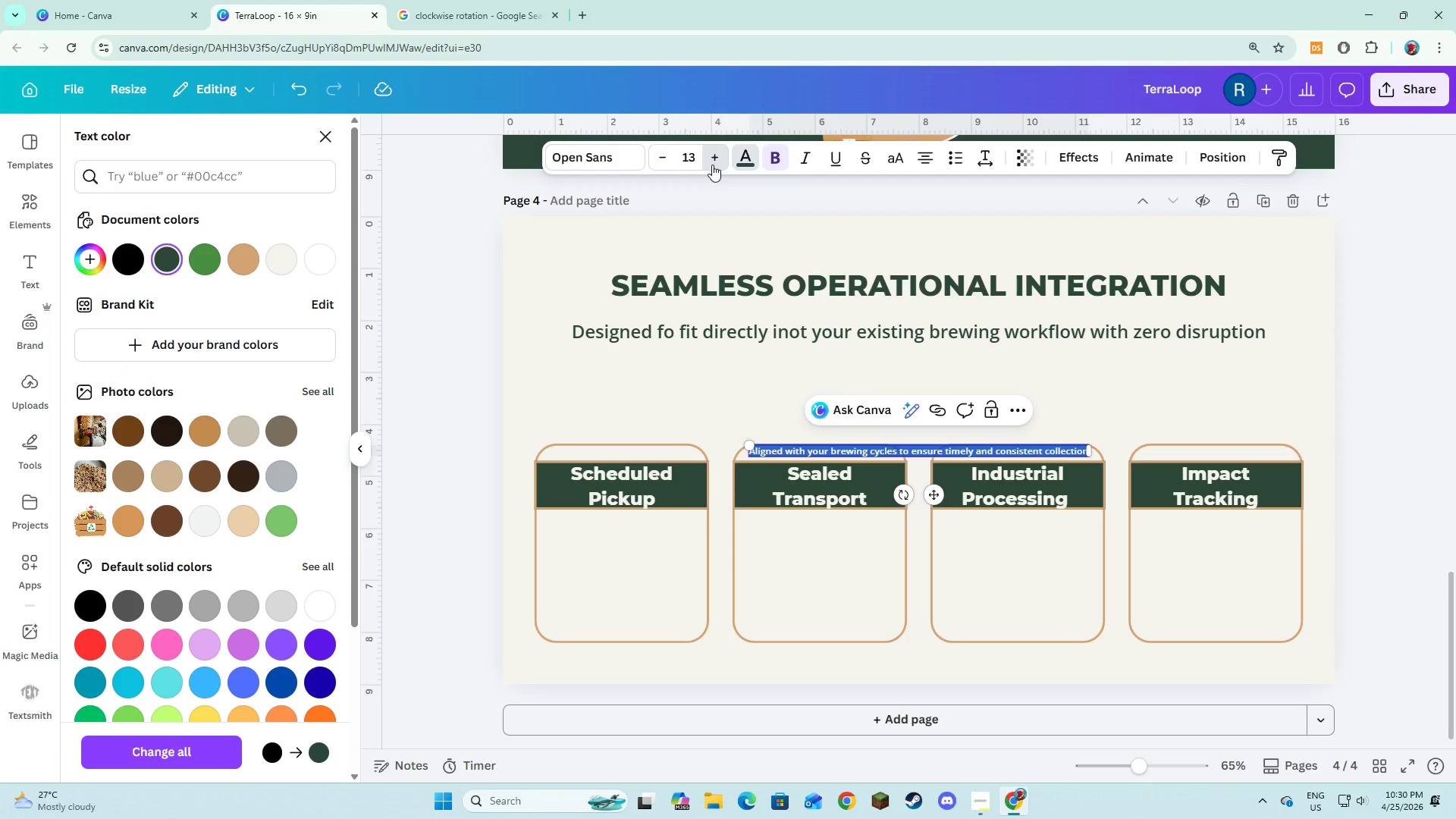 
triple_click([712, 165])
 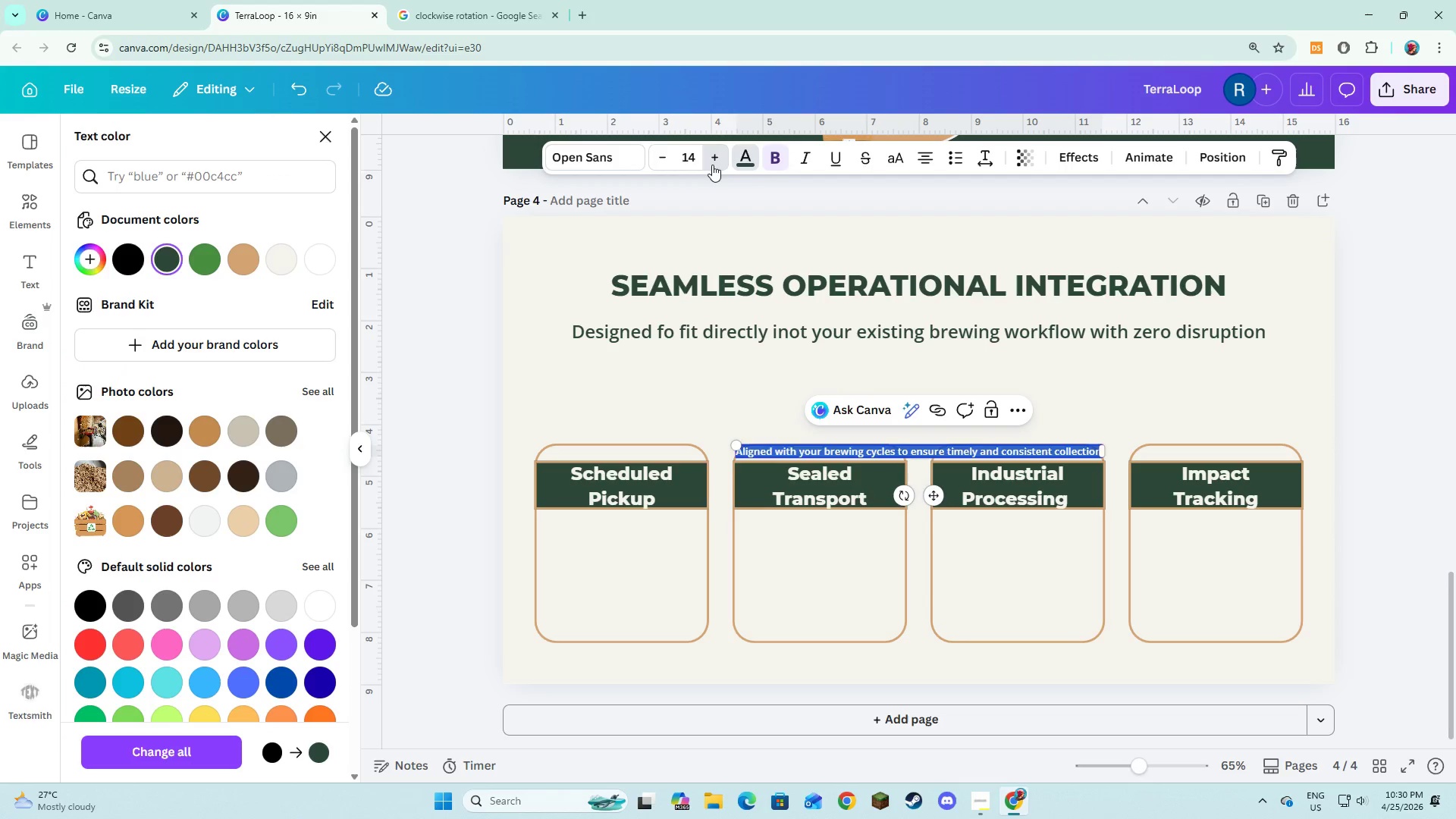 
triple_click([712, 165])
 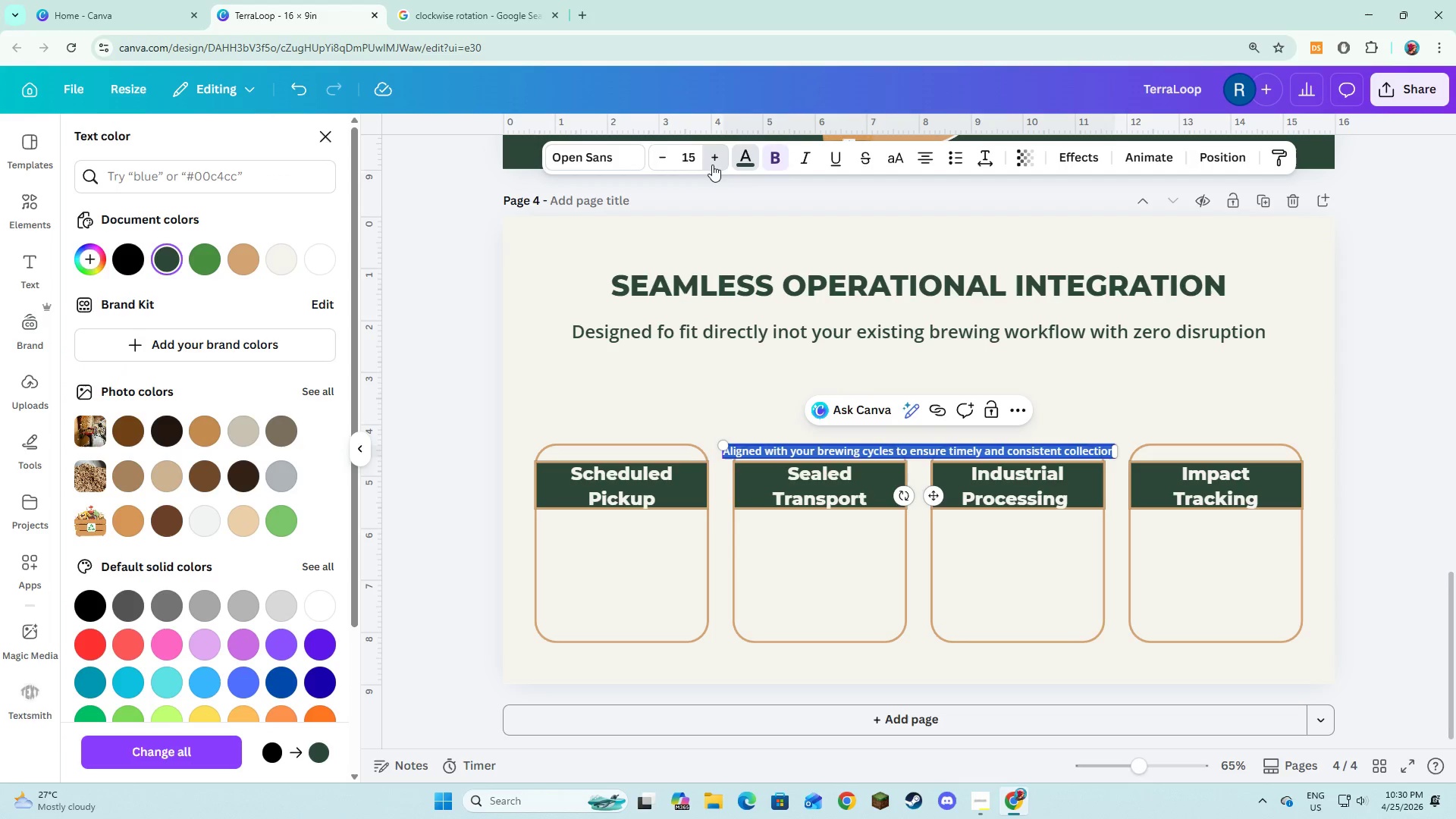 
triple_click([712, 165])
 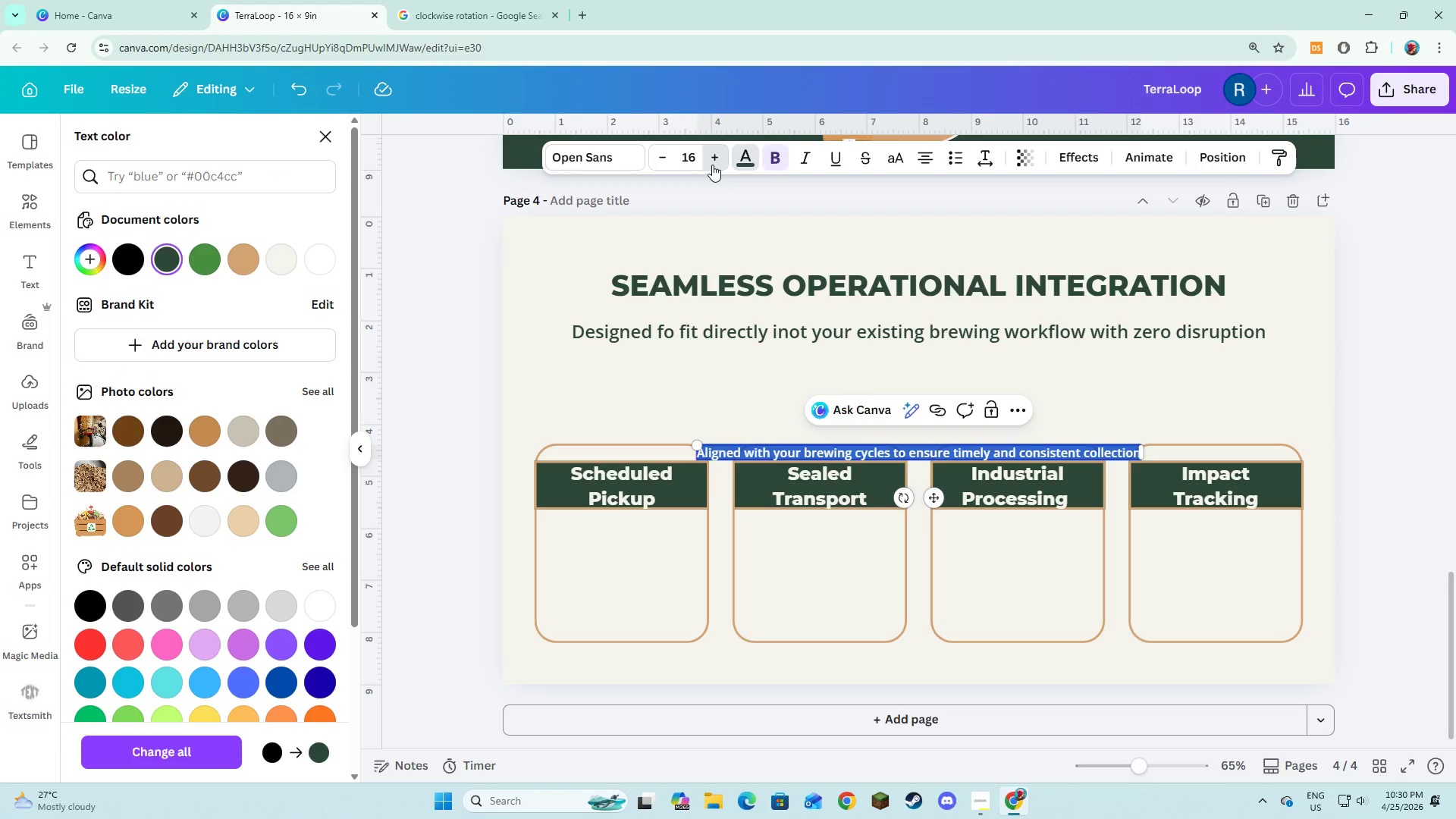 
triple_click([712, 165])
 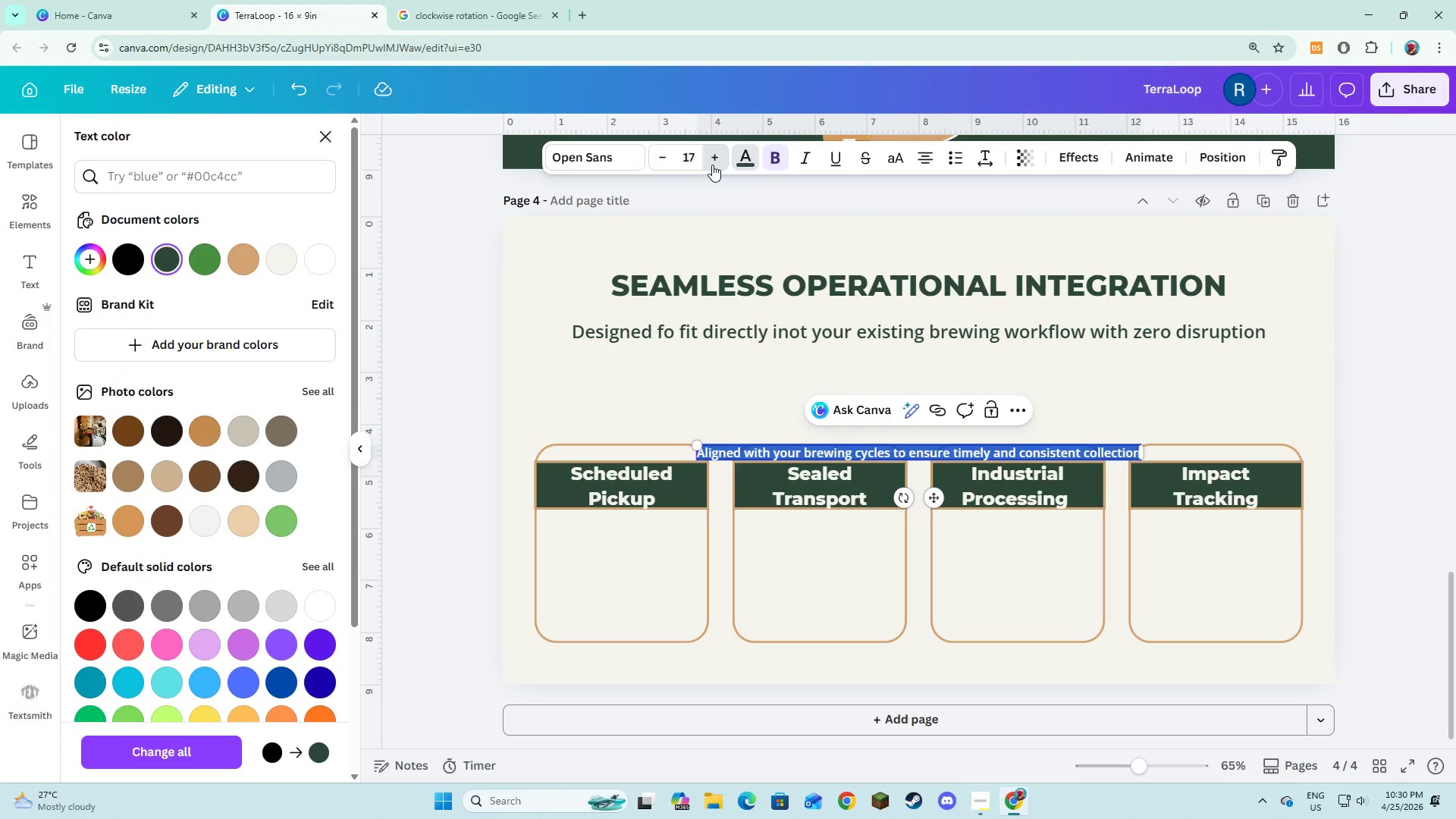 
triple_click([712, 165])
 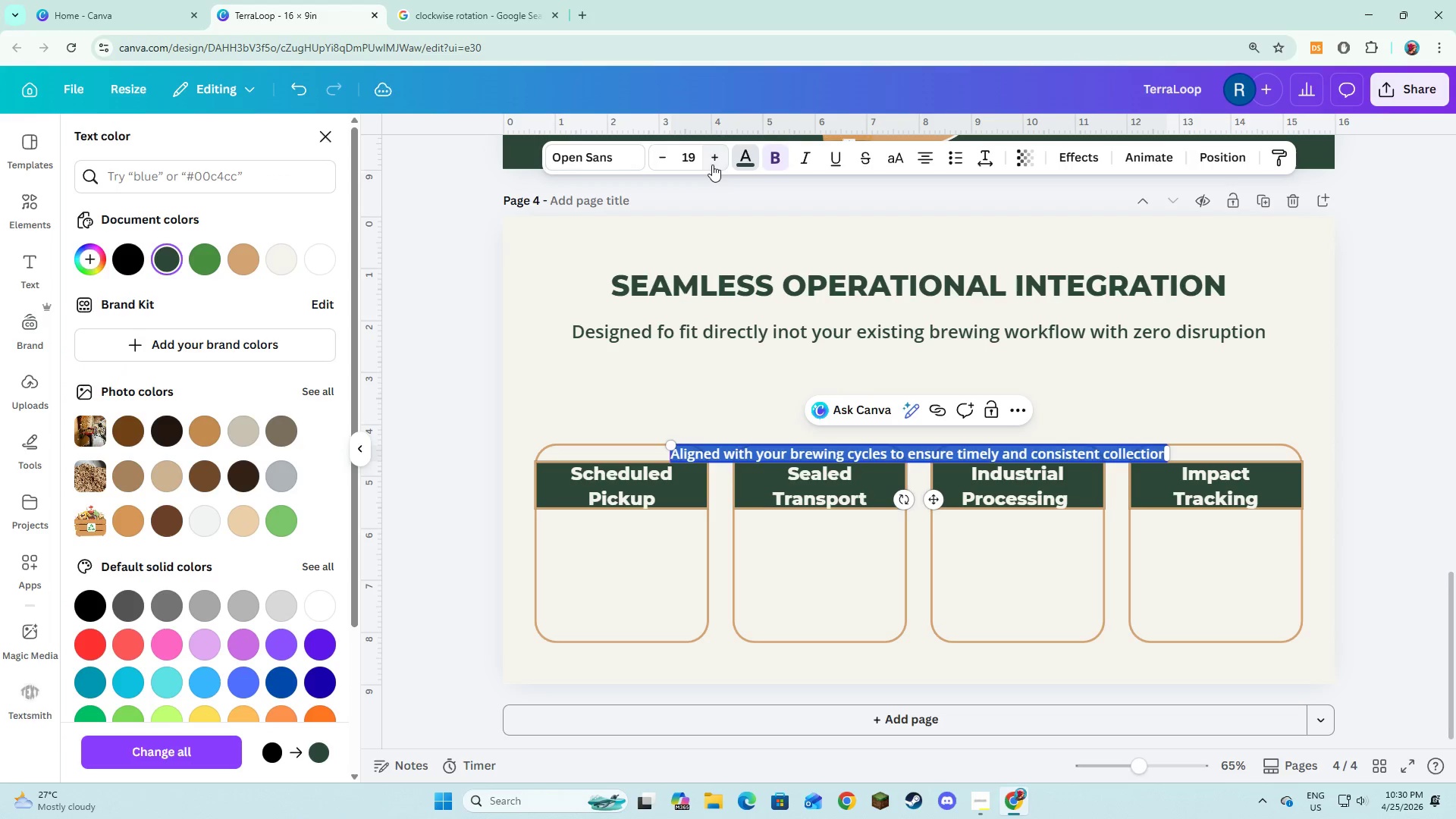 
triple_click([712, 165])
 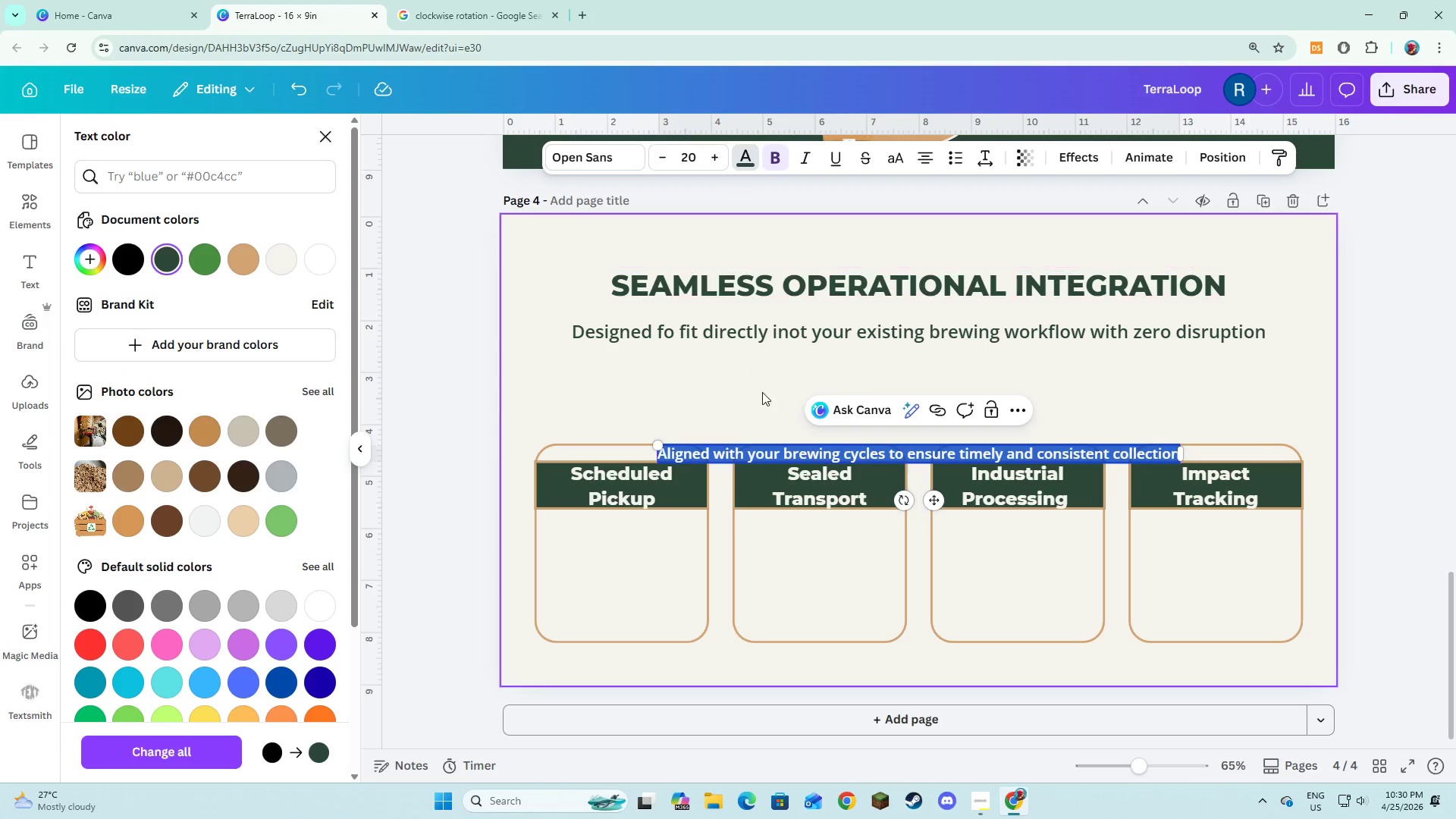 
left_click([756, 401])
 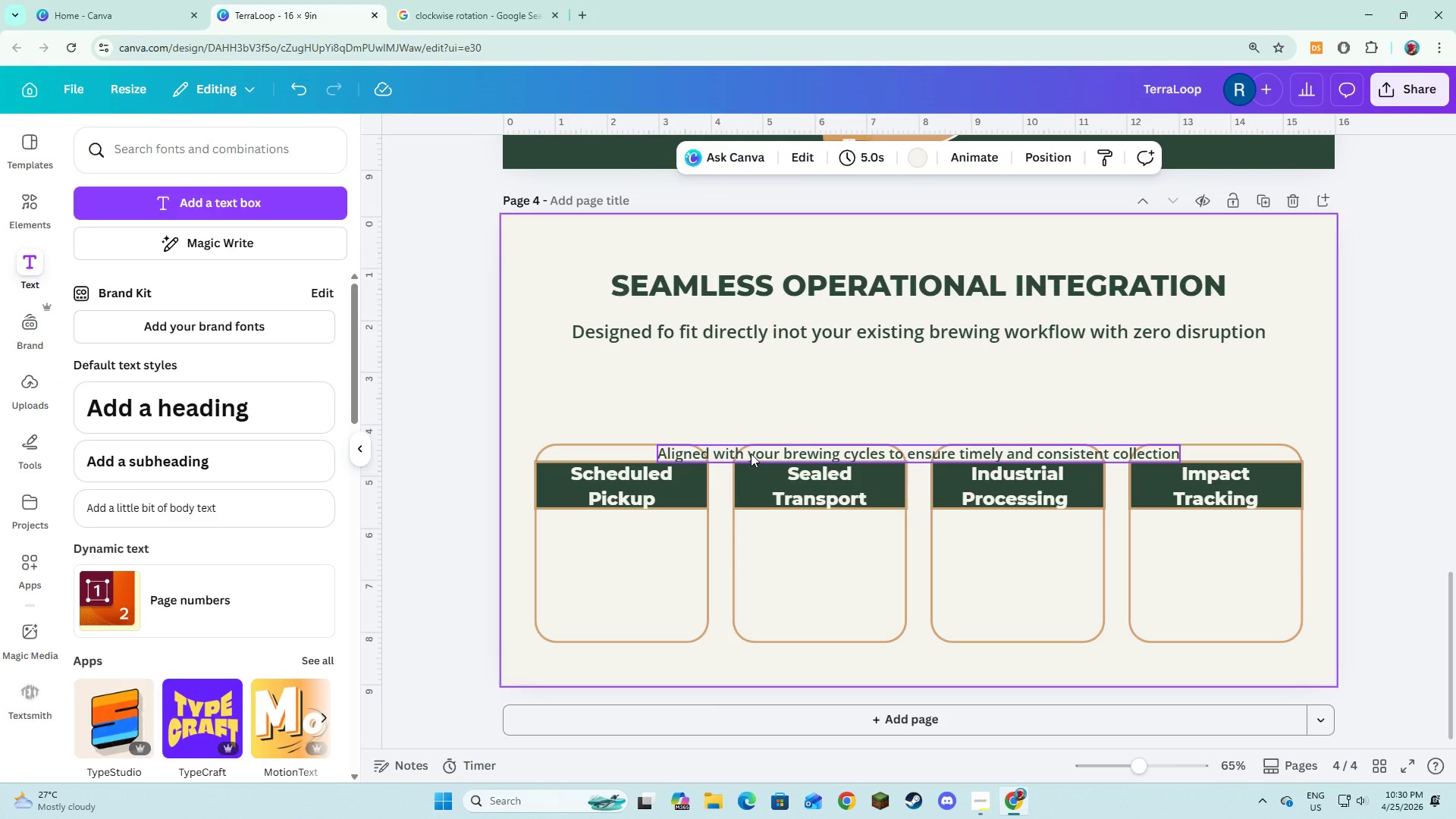 
left_click_drag(start_coordinate=[751, 453], to_coordinate=[643, 537])
 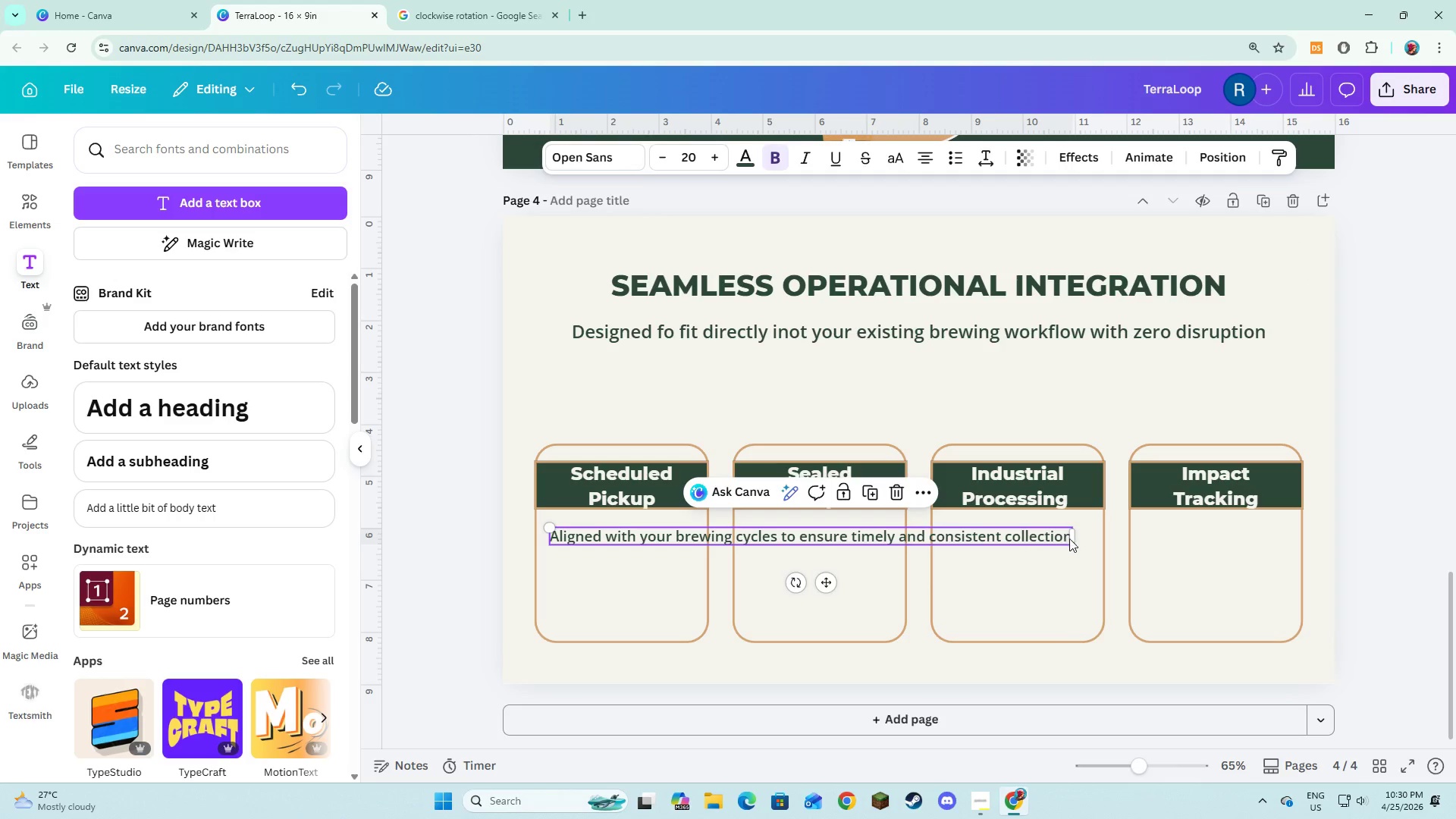 
left_click_drag(start_coordinate=[1072, 540], to_coordinate=[700, 545])
 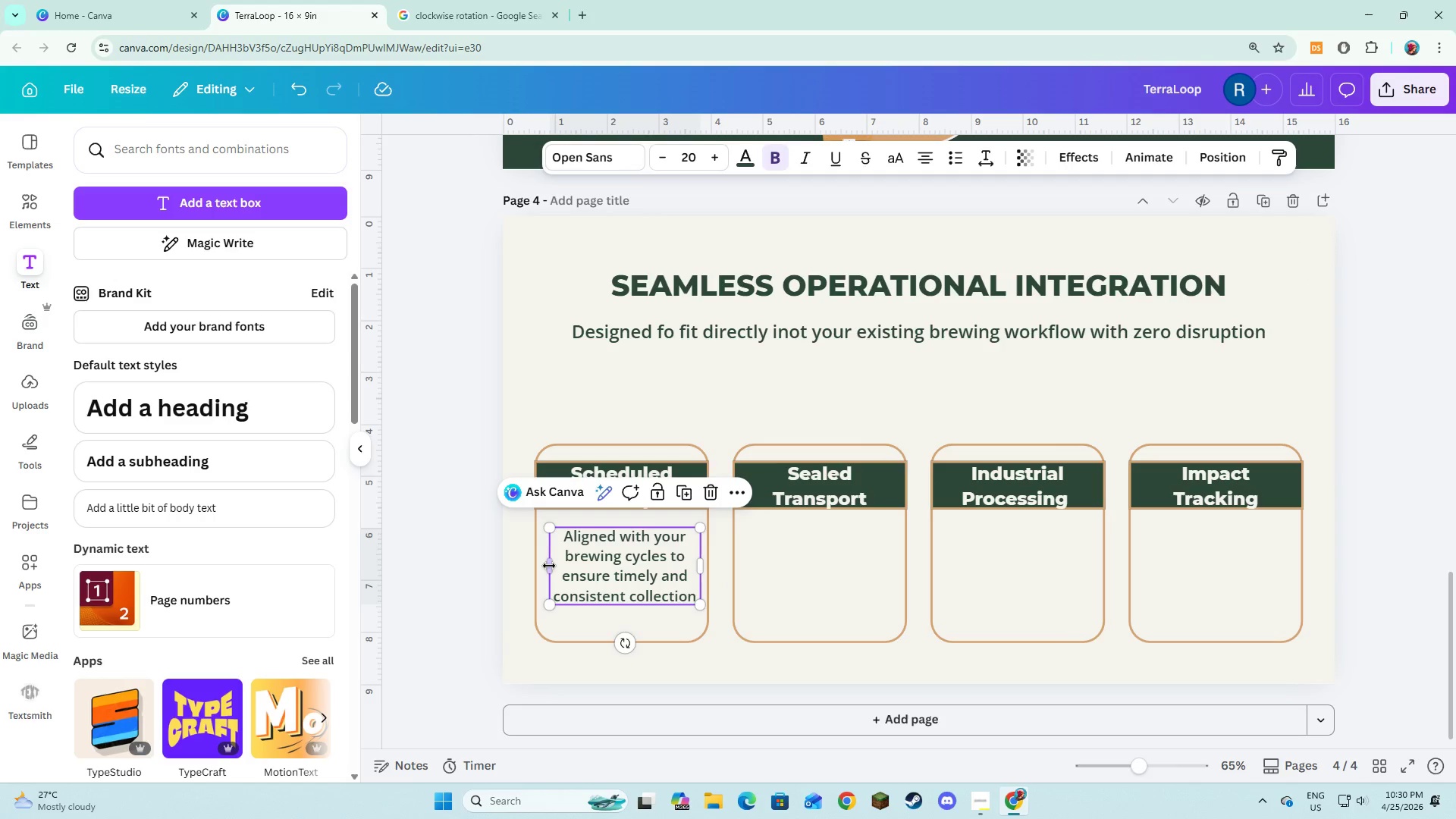 
left_click_drag(start_coordinate=[548, 566], to_coordinate=[543, 566])
 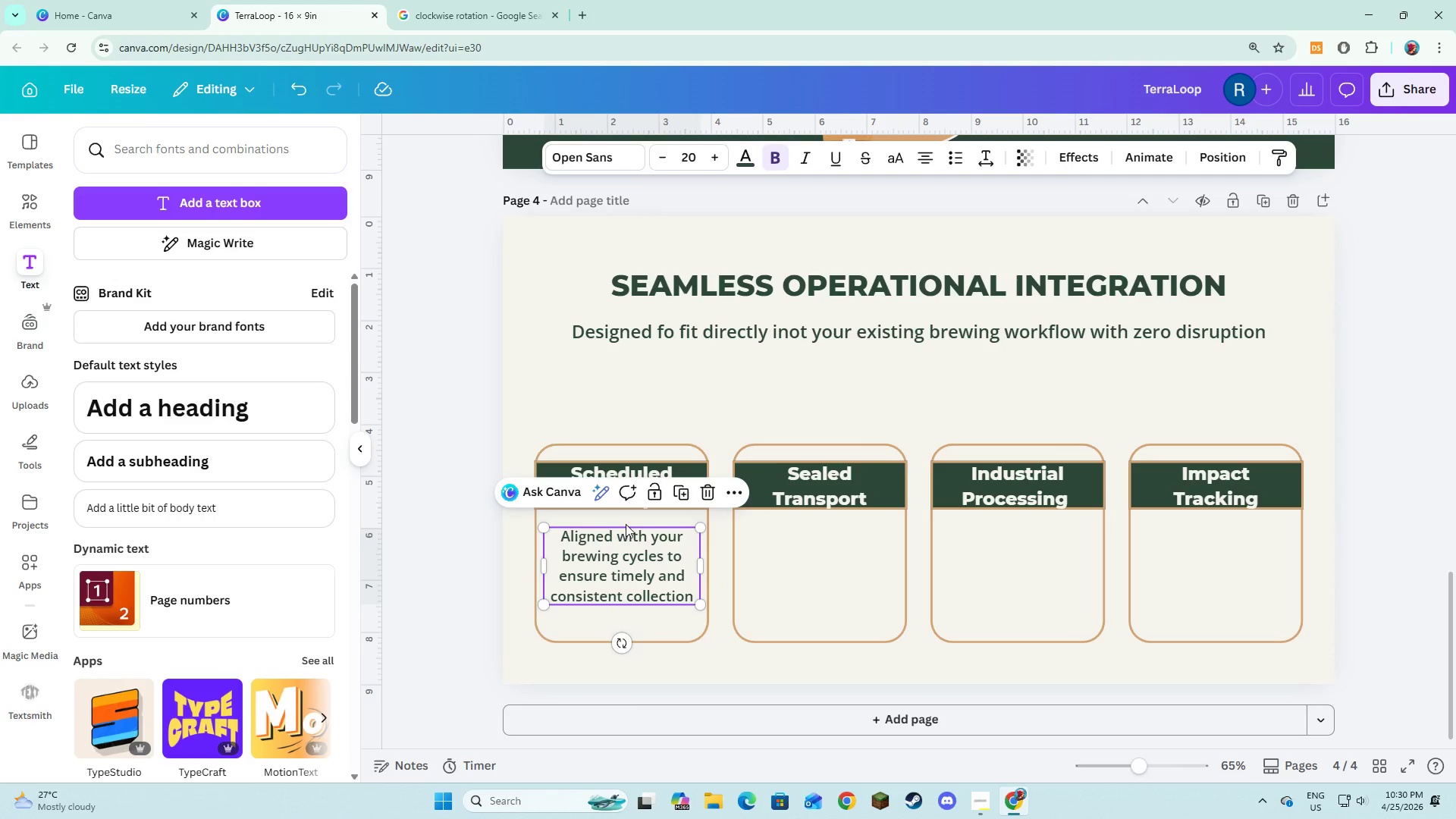 
left_click([686, 497])
 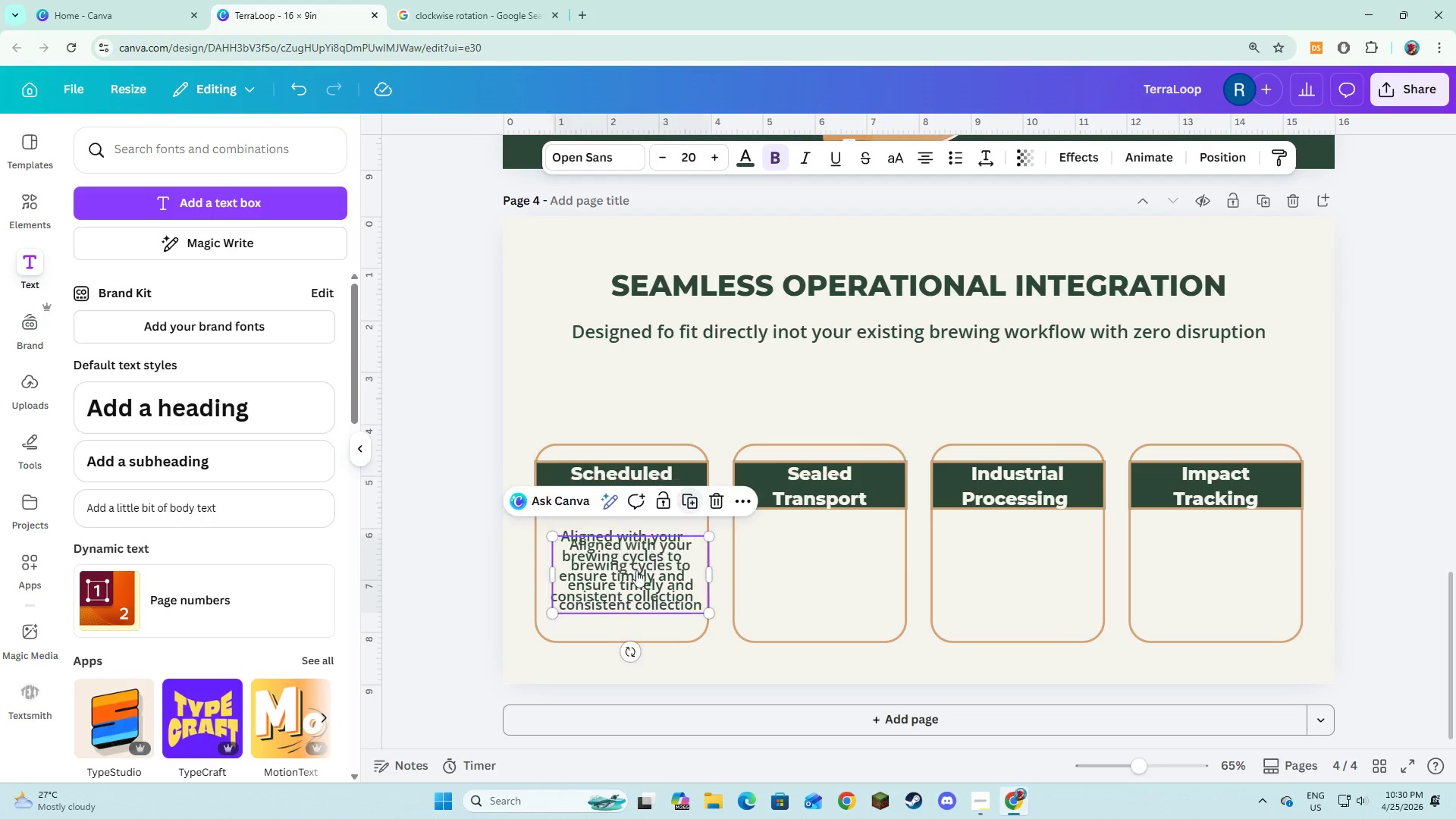 
left_click_drag(start_coordinate=[636, 570], to_coordinate=[828, 565])
 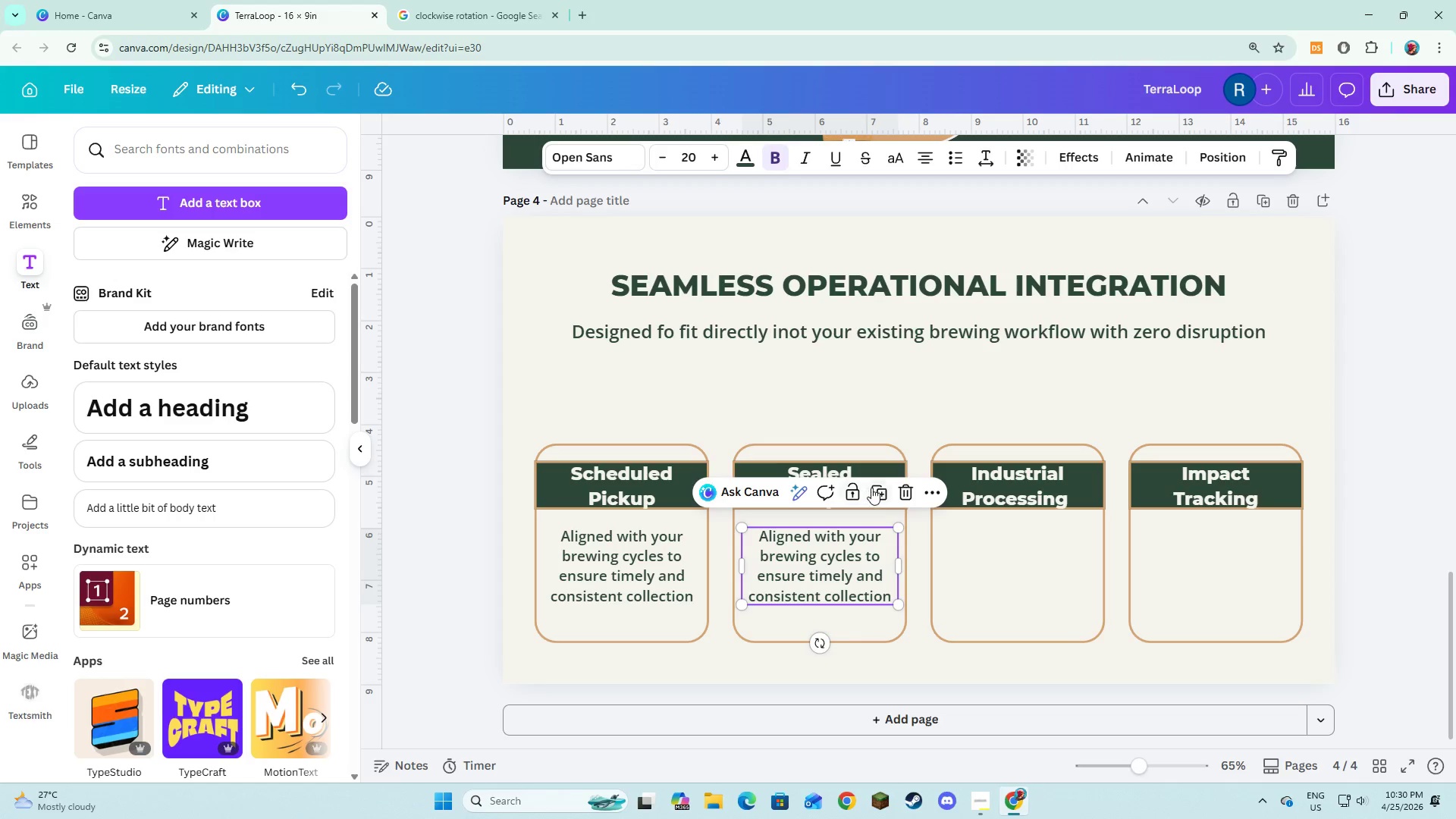 
left_click([871, 488])
 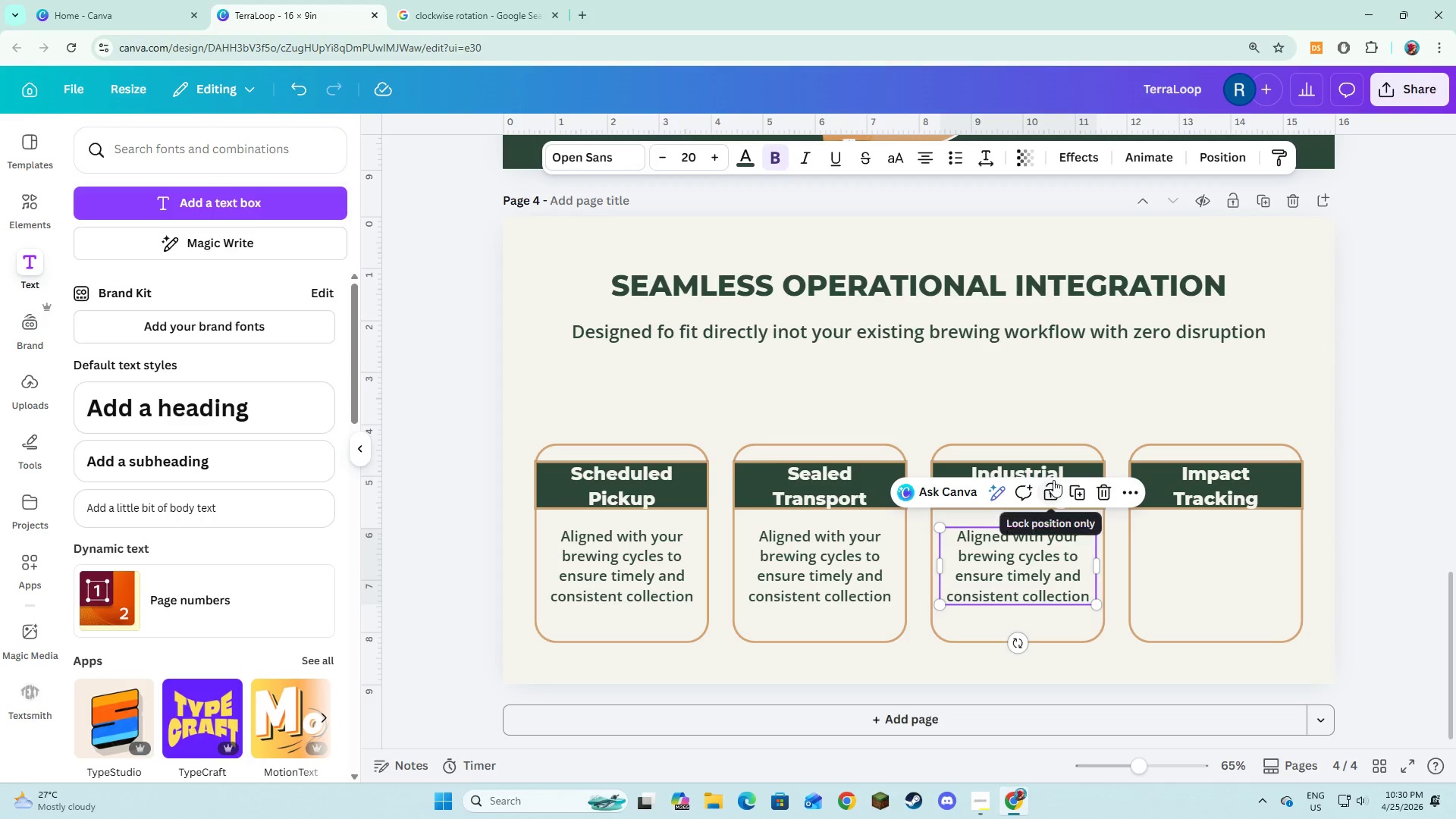 
left_click([1075, 488])
 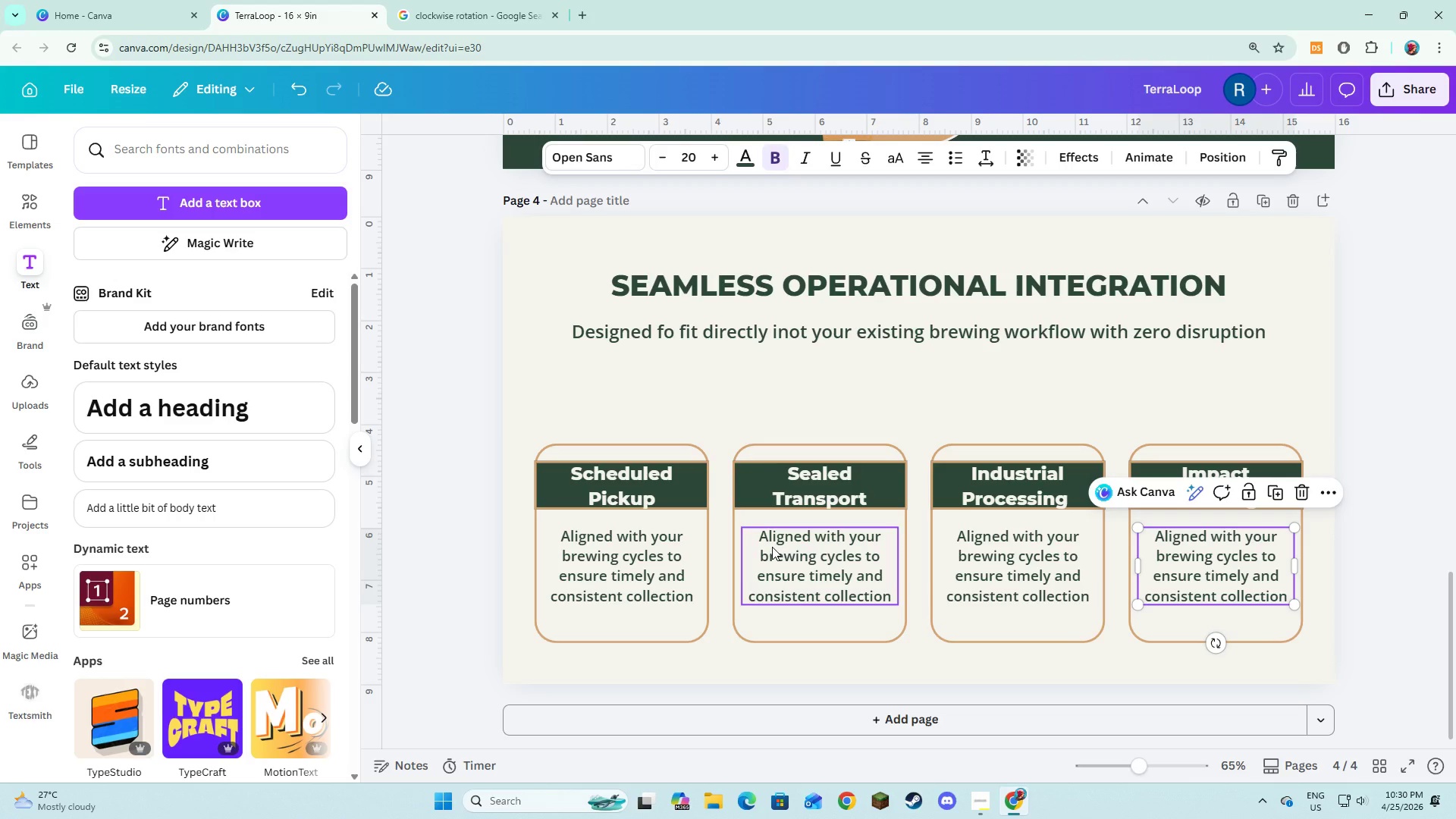 
double_click([772, 547])
 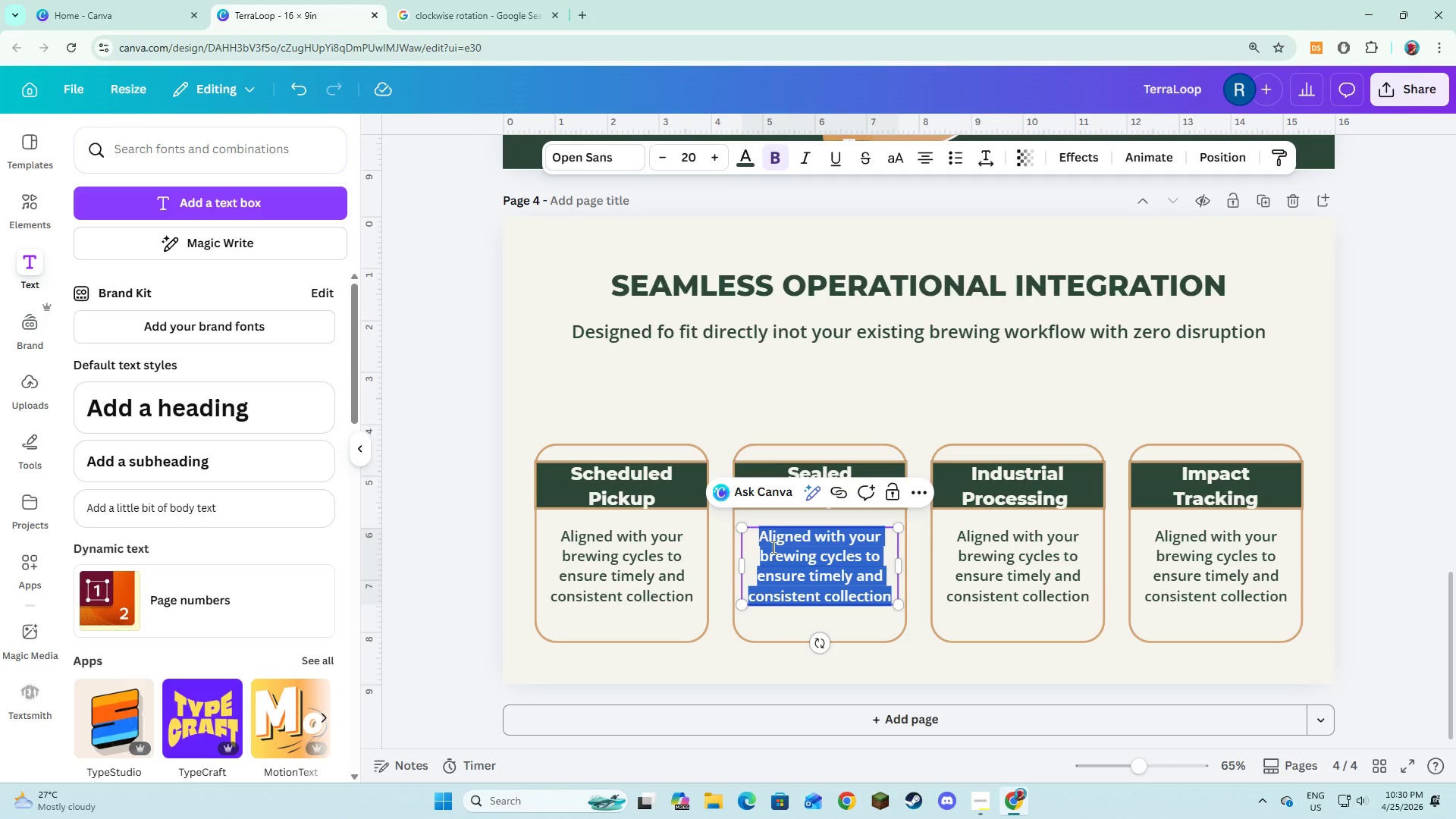 
type(Grain is securely handled to maintain cleanliness and prevent contamination.)
 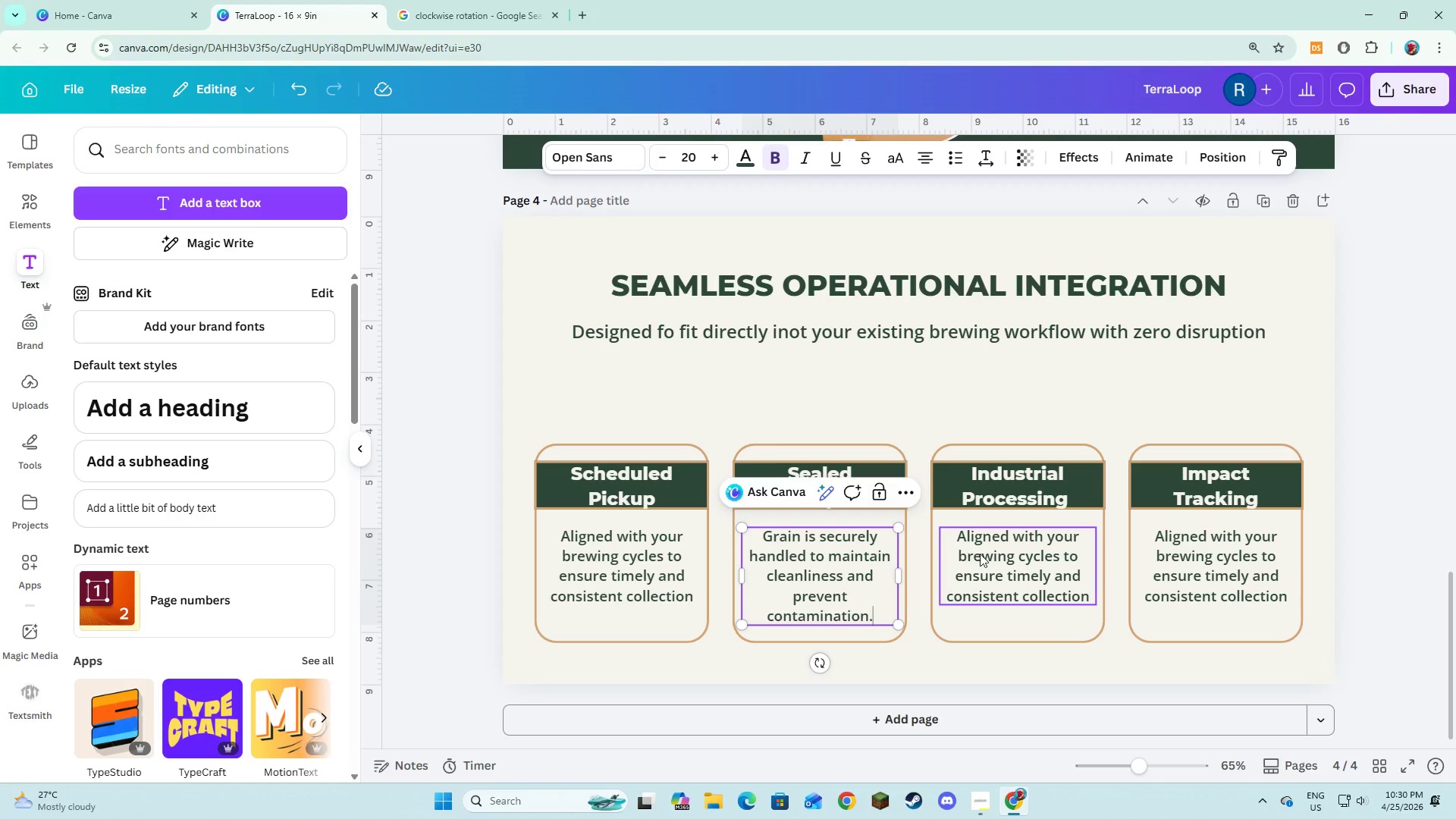 
double_click([981, 554])
 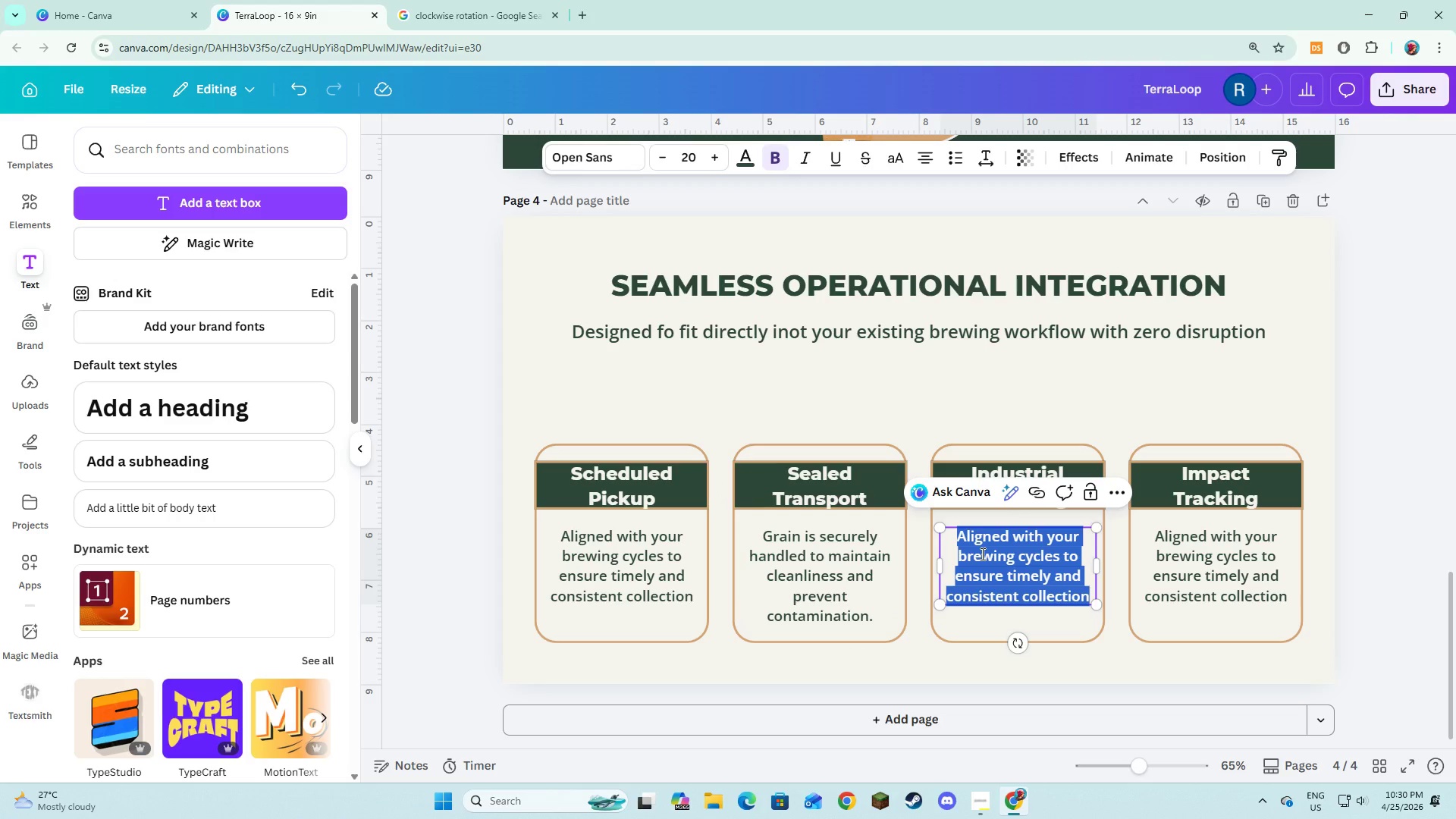 
wait(5.66)
 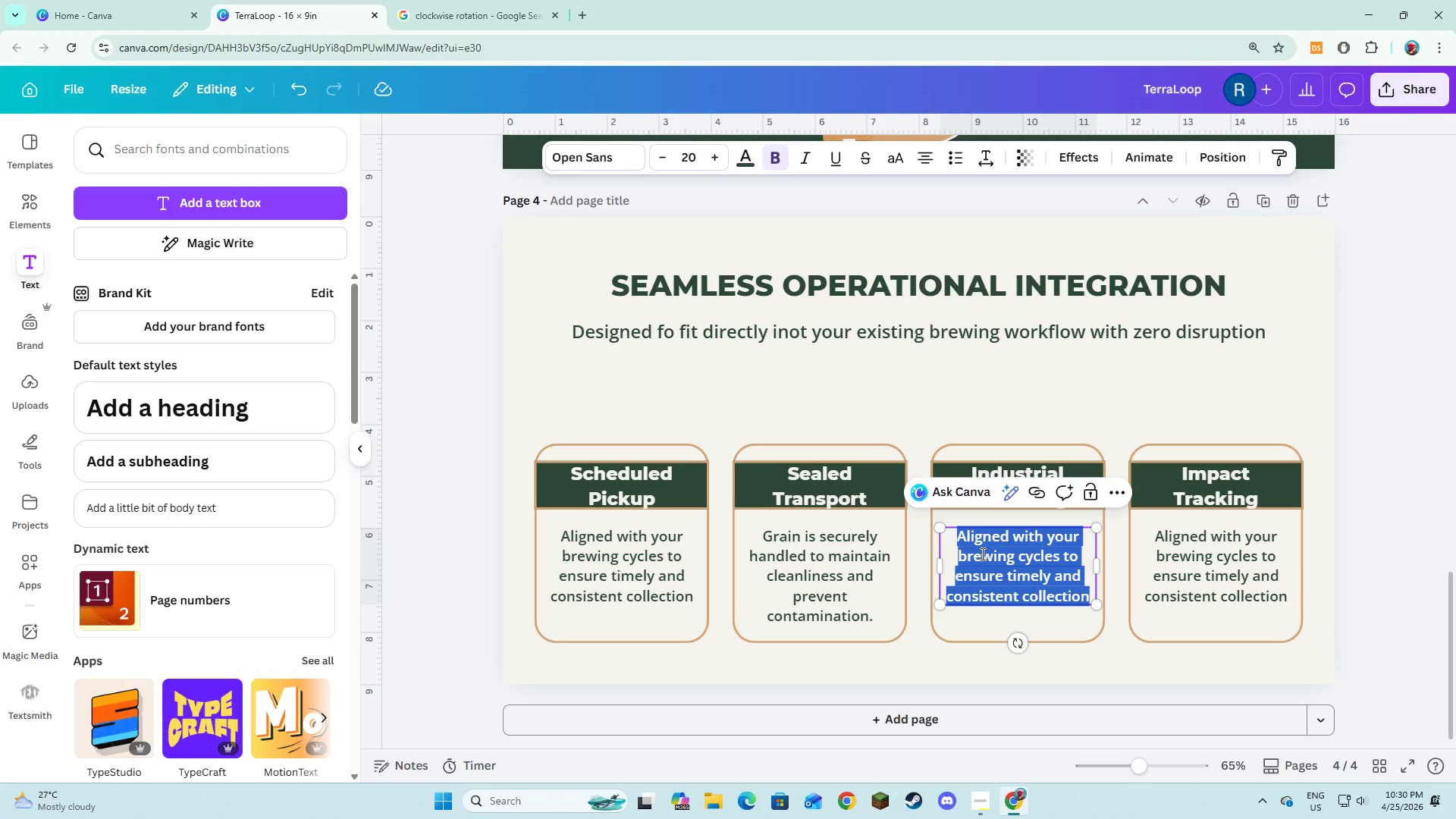 
type(Materials )
key(Backspace)
key(Backspace)
type( is pre)
key(Backspace)
type(ocessed at TerraLoop's composting facility under controlled conditions.)
 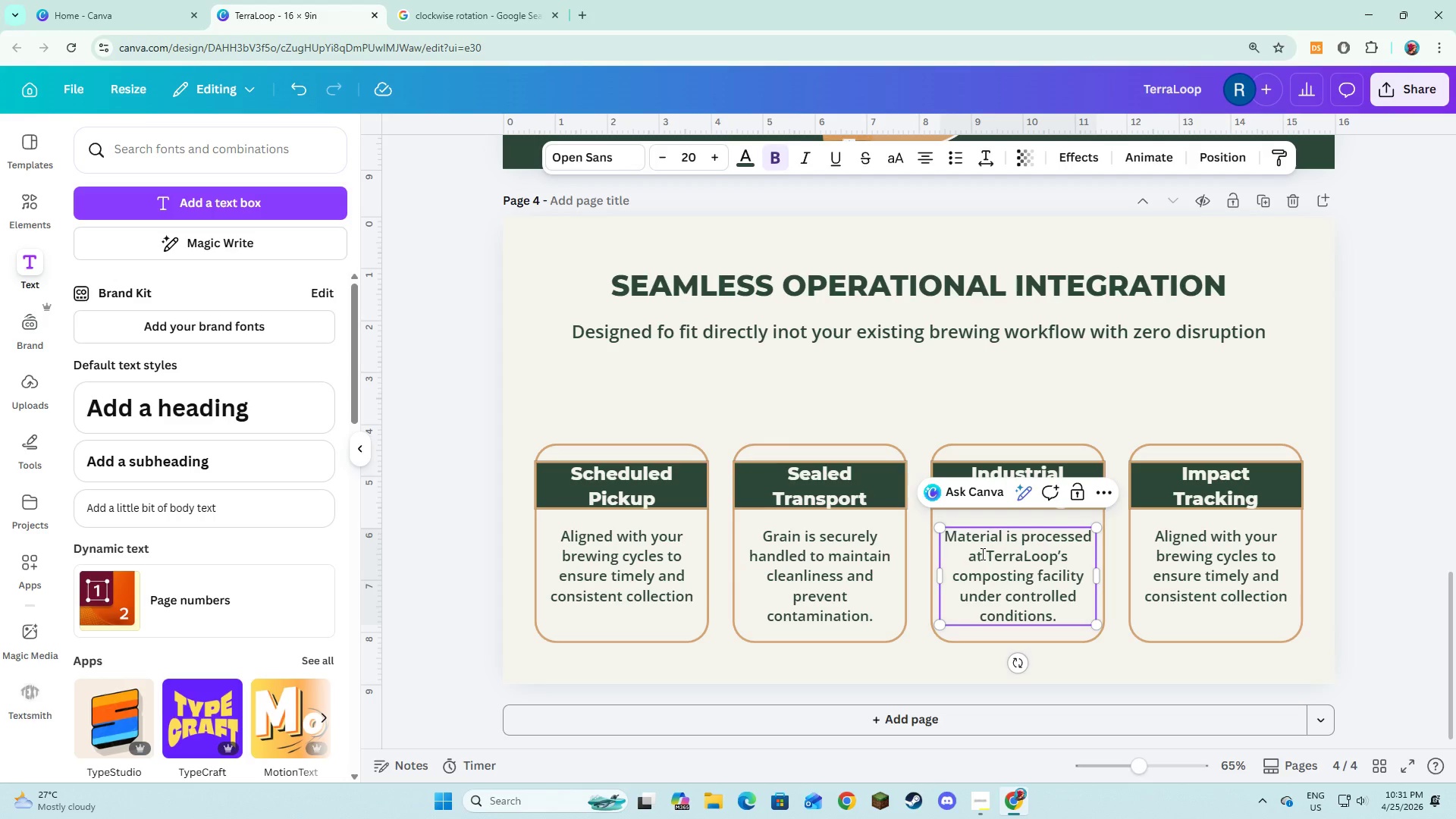 
double_click([1162, 547])
 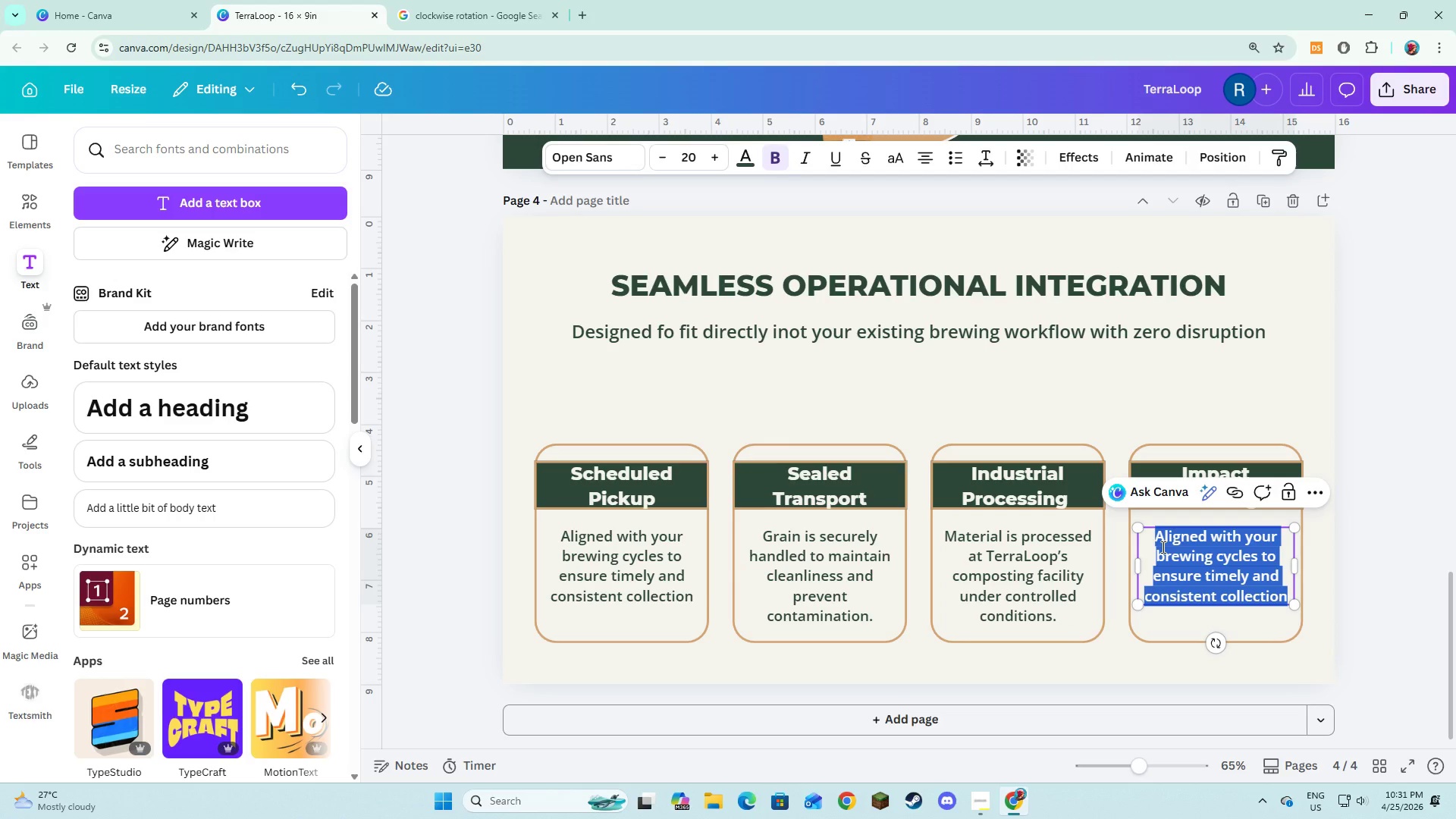 
type(Every pickup is measured and reported for transparency and ESG reporting.)
 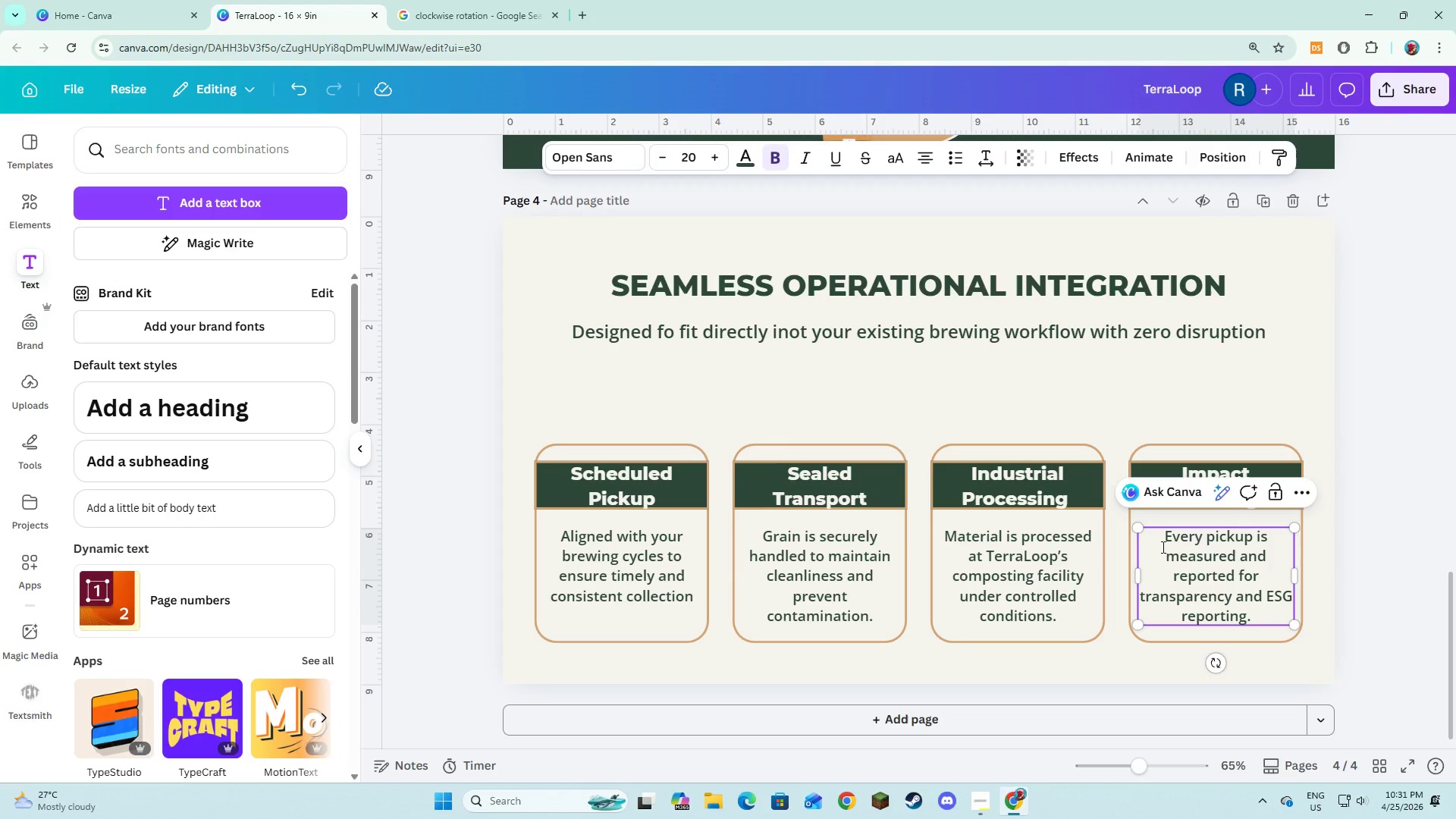 
wait(5.11)
 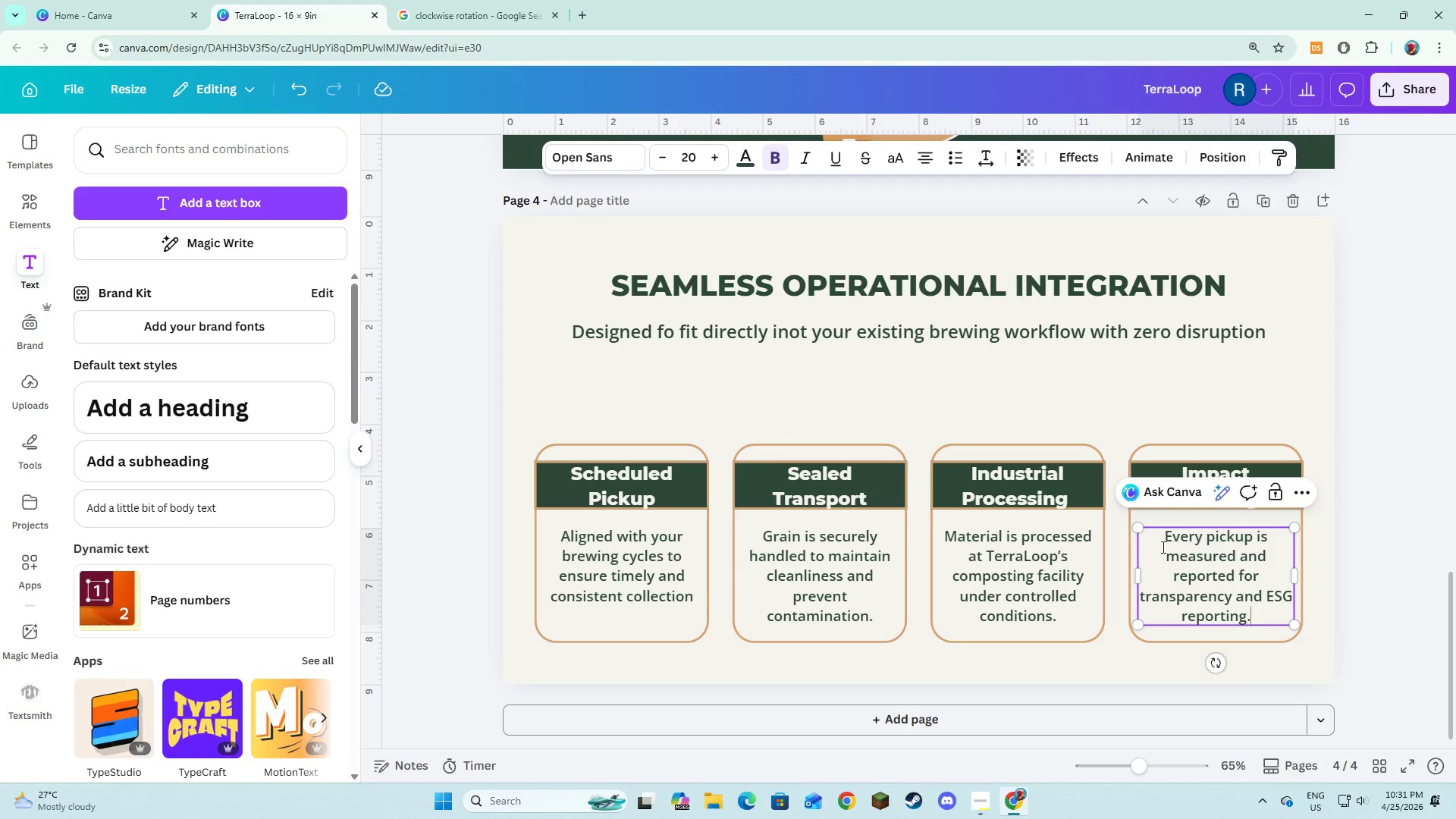 
left_click_drag(start_coordinate=[604, 421], to_coordinate=[1247, 673])
 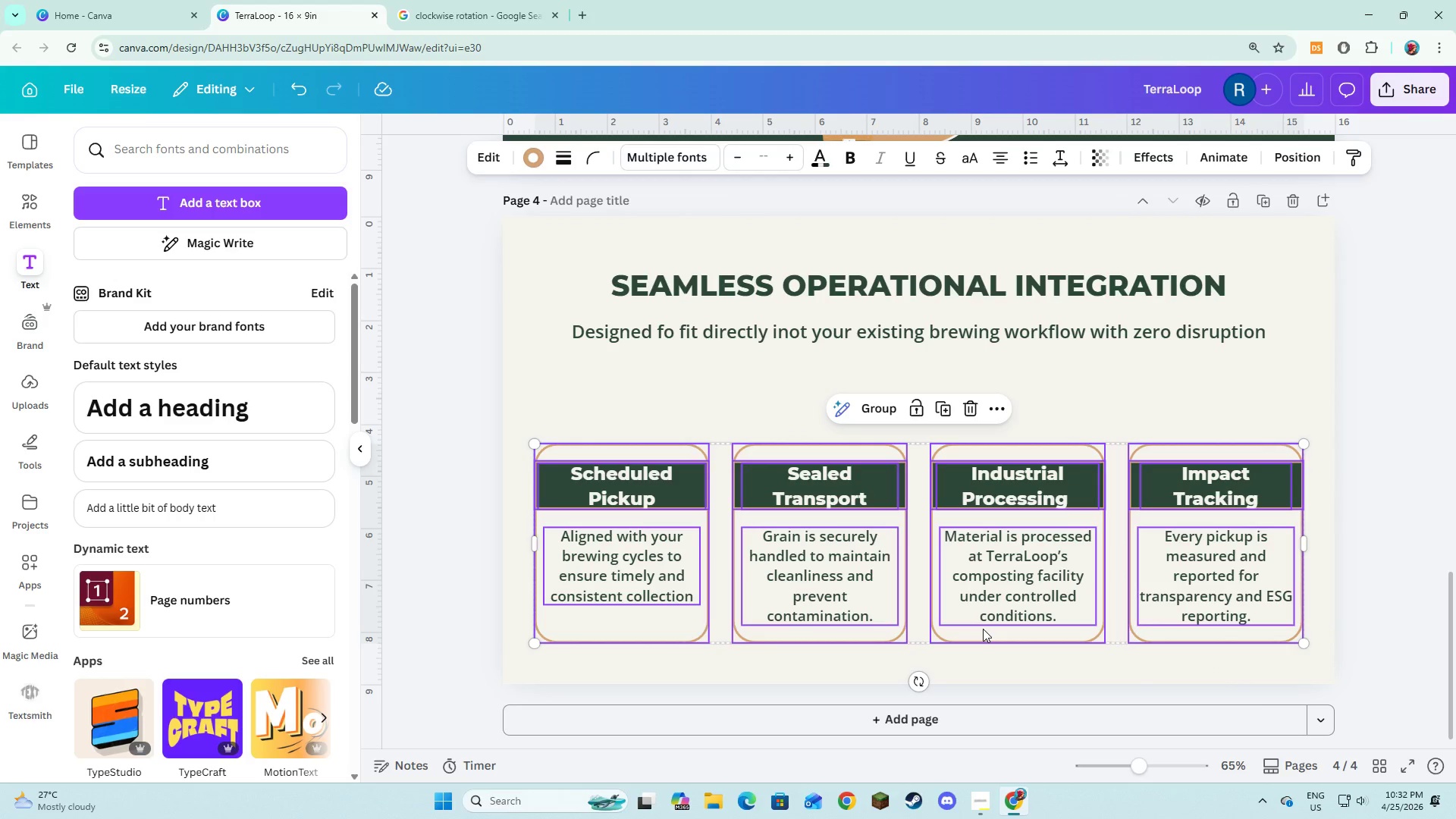 
left_click_drag(start_coordinate=[983, 629], to_coordinate=[984, 617])
 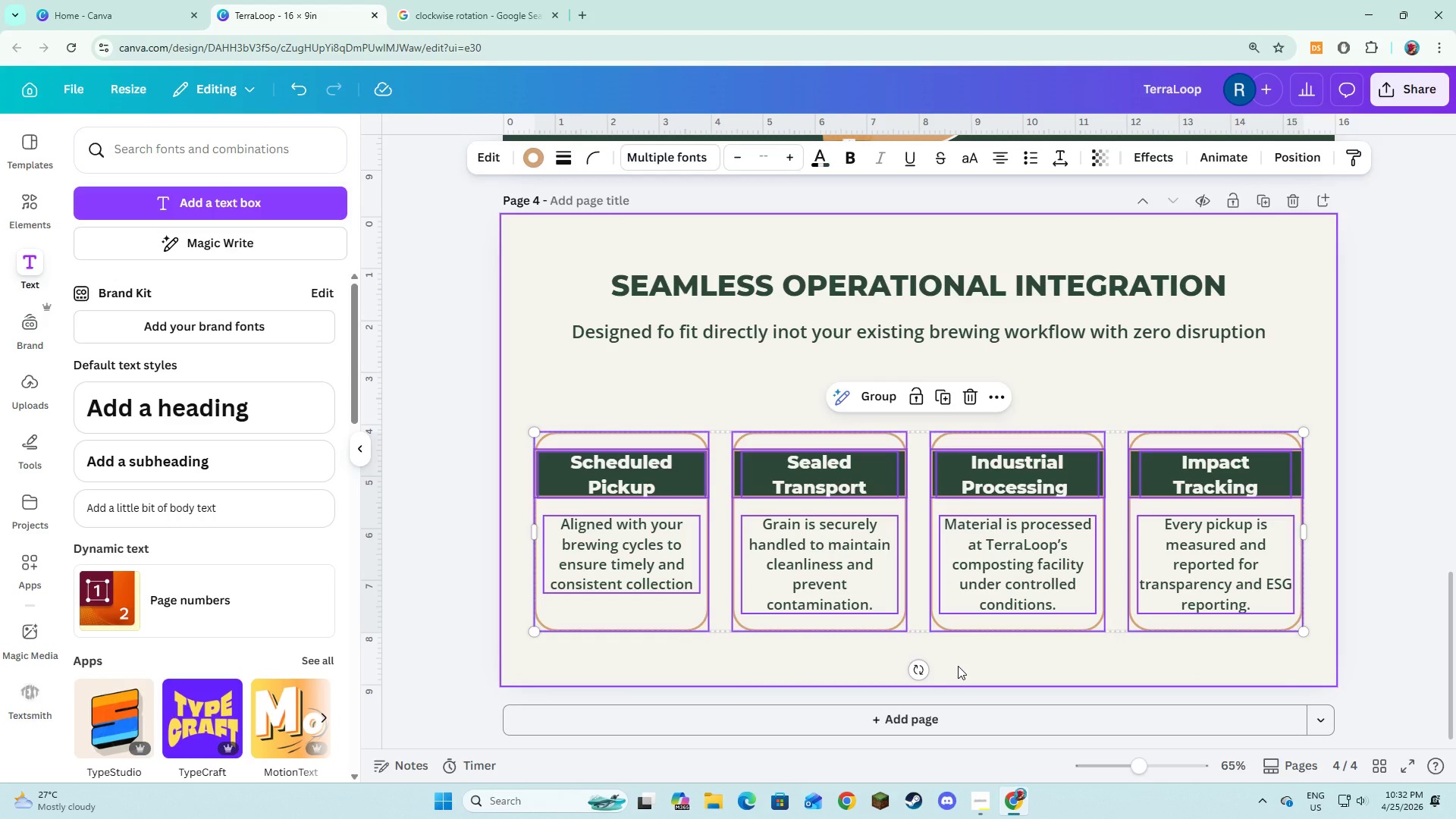 
left_click([958, 666])
 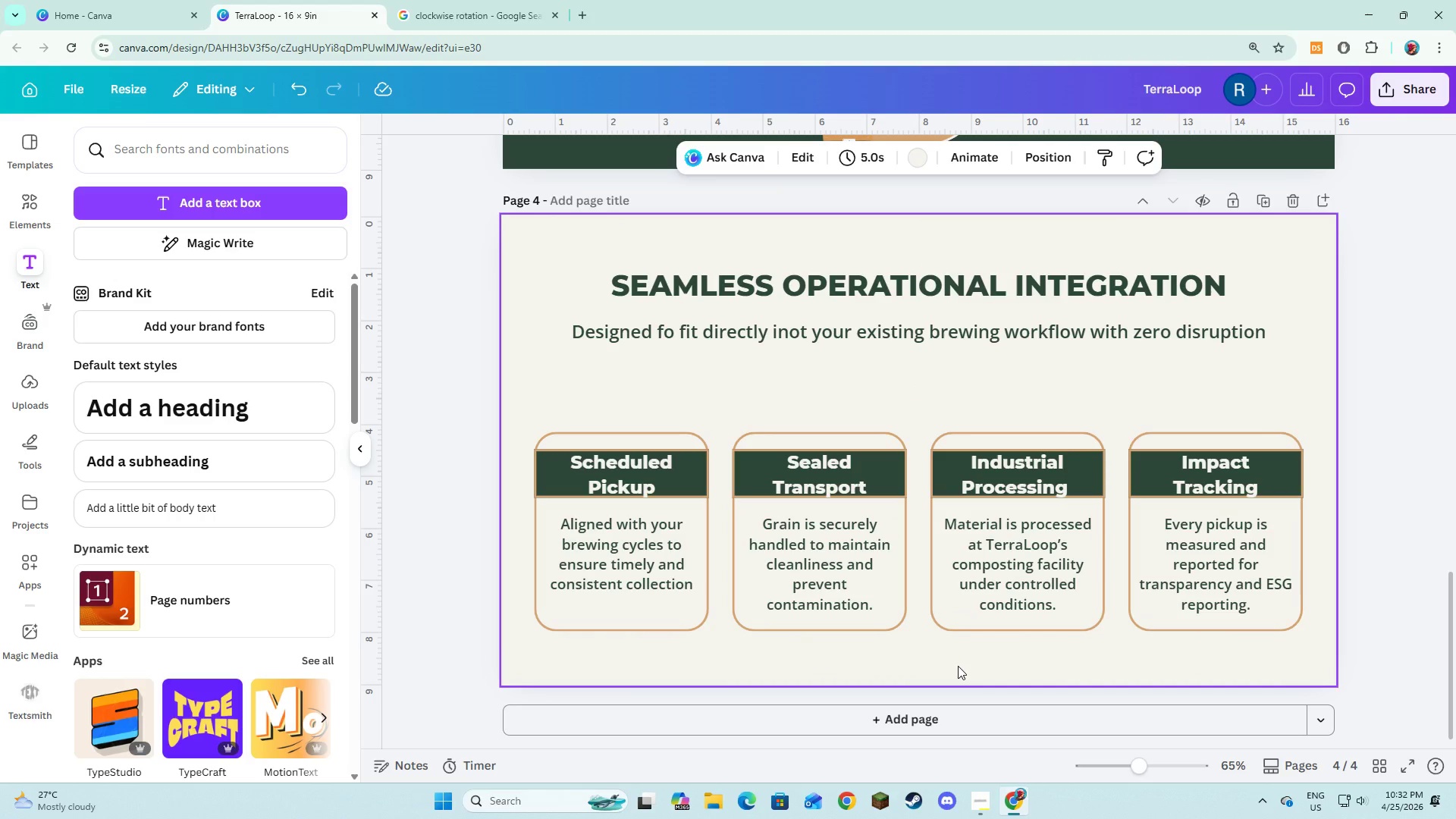 
wait(9.16)
 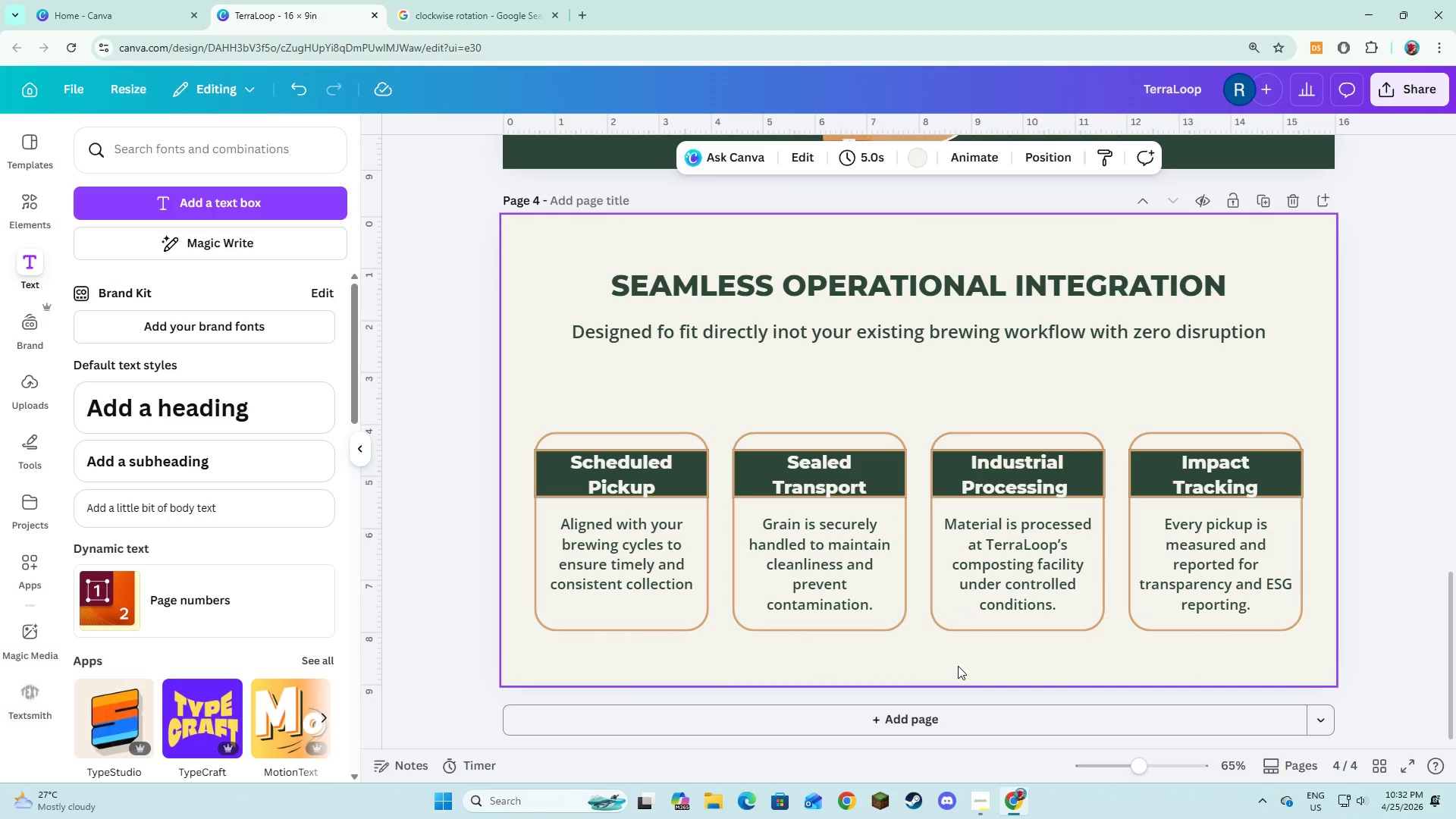 
left_click([30, 190])
 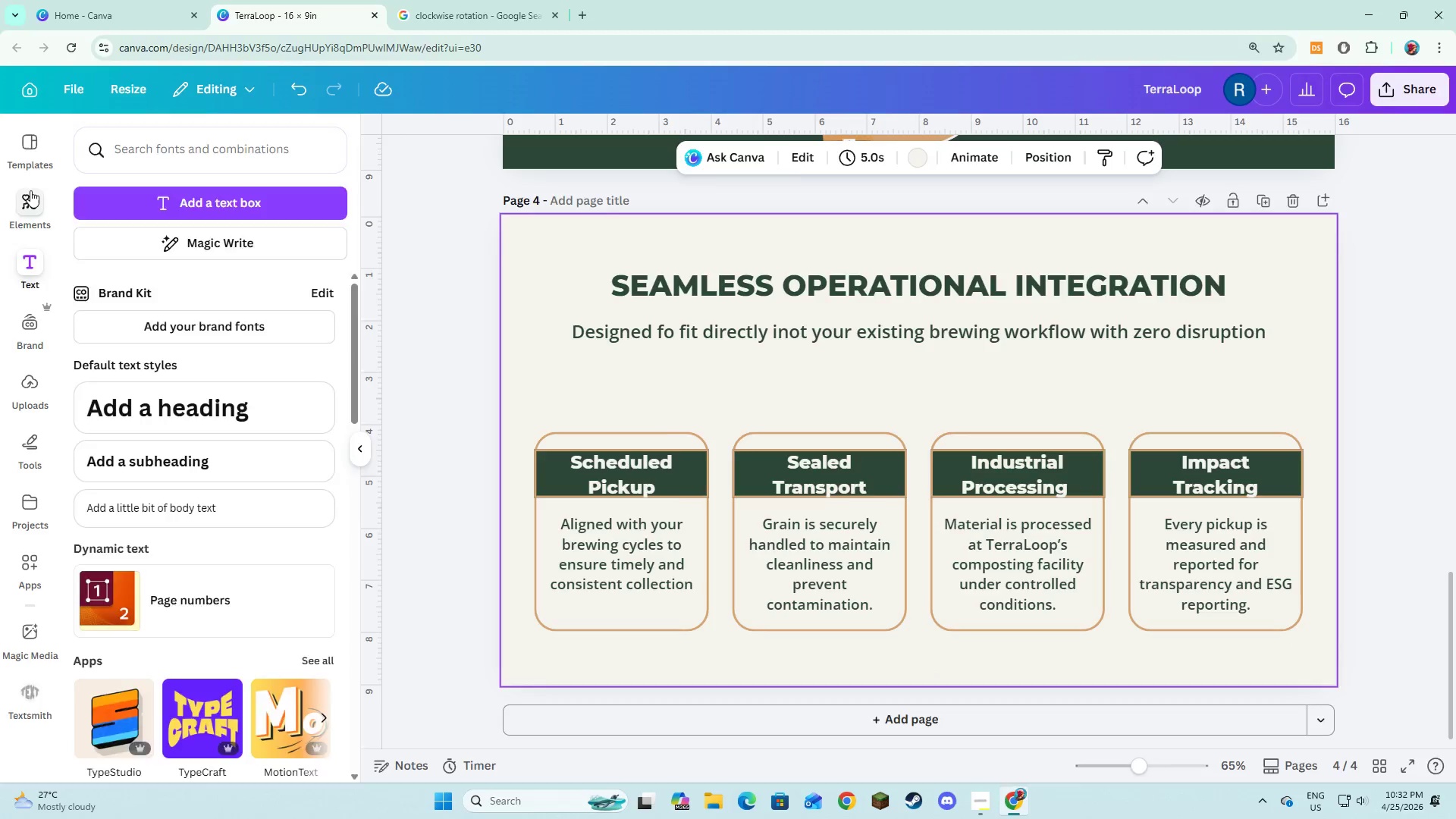 
key(Alt+AltLeft)
 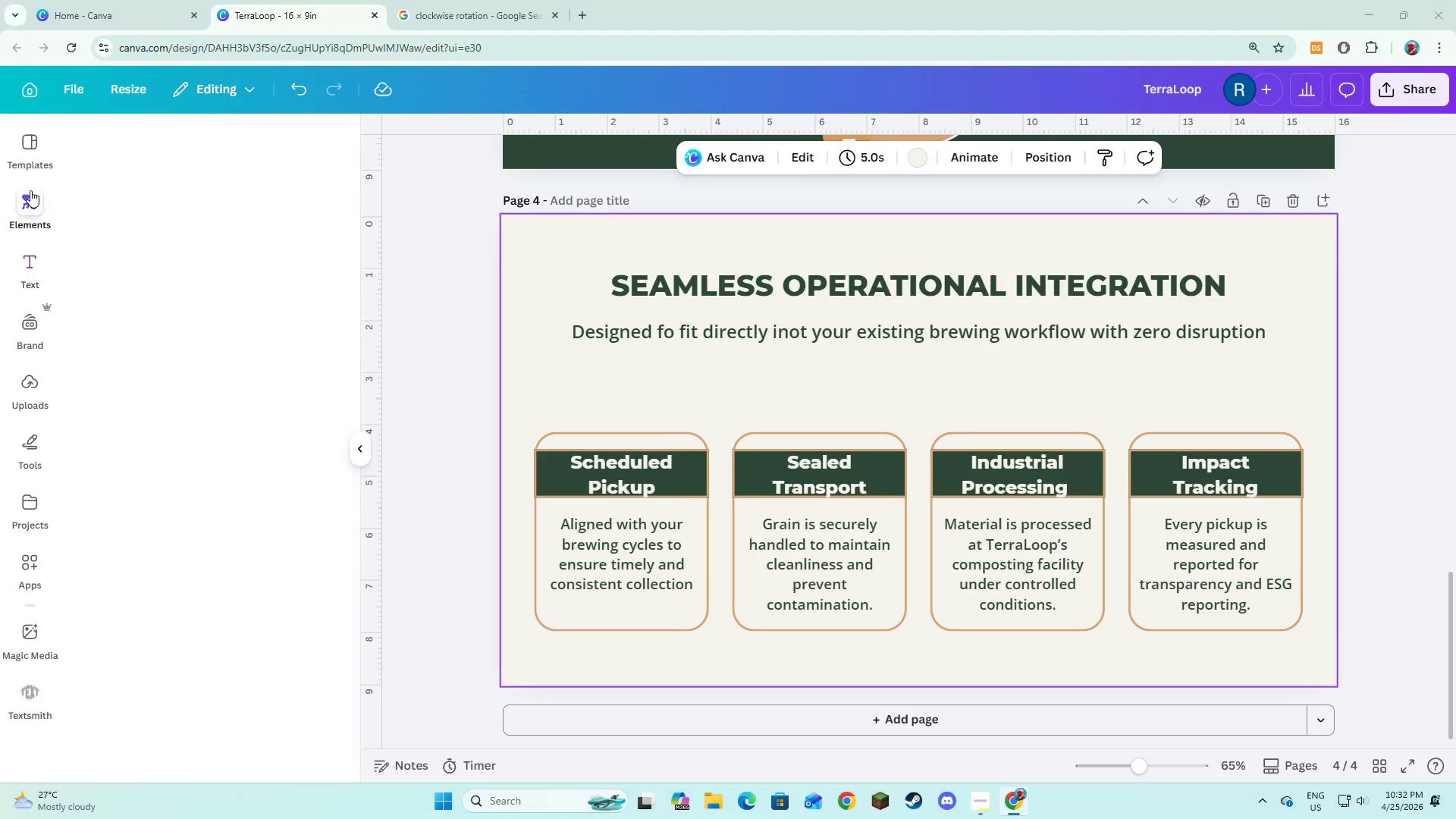 
key(Alt+Tab)